 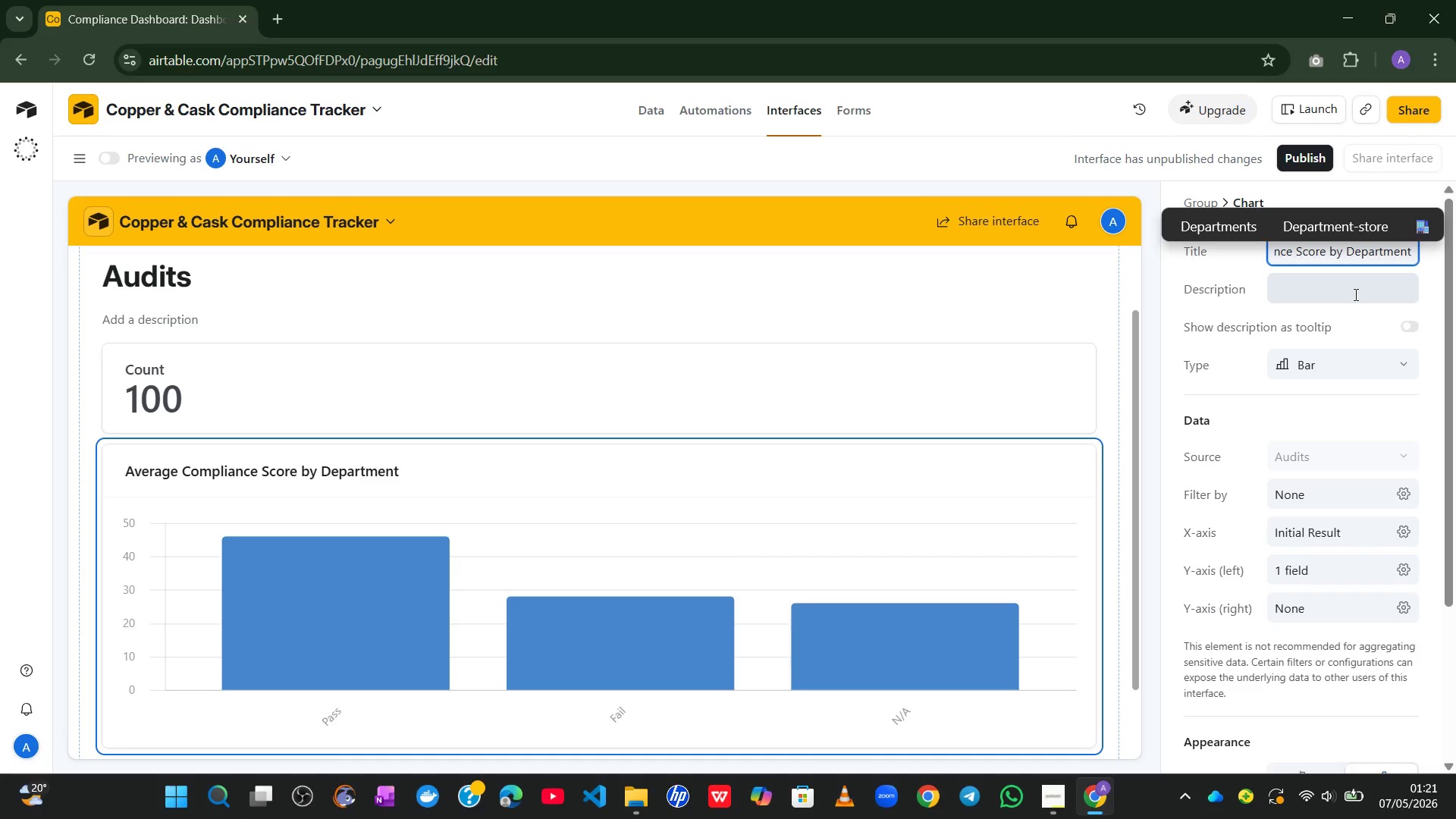 
left_click([1408, 524])
 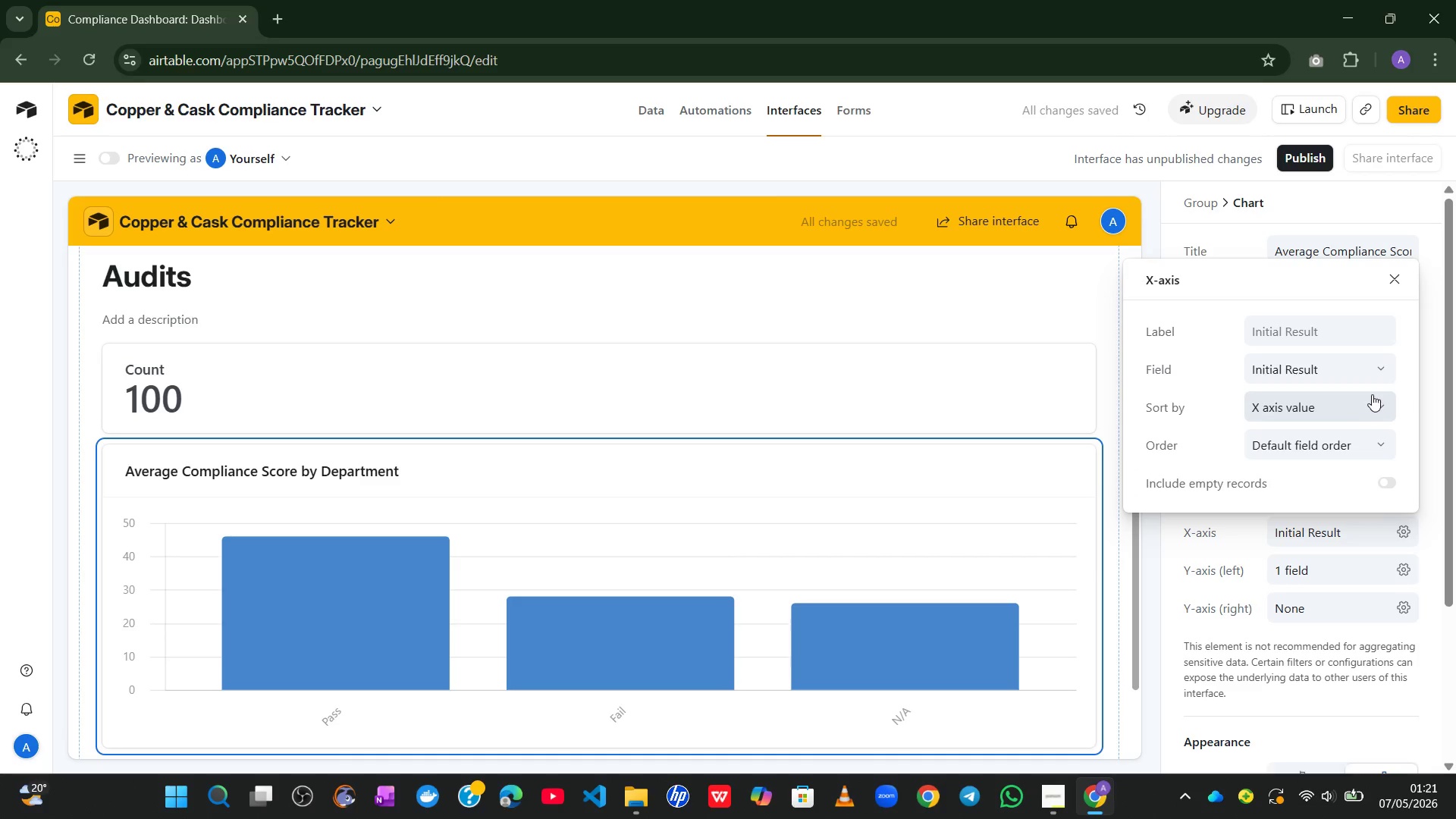 
left_click([1376, 372])
 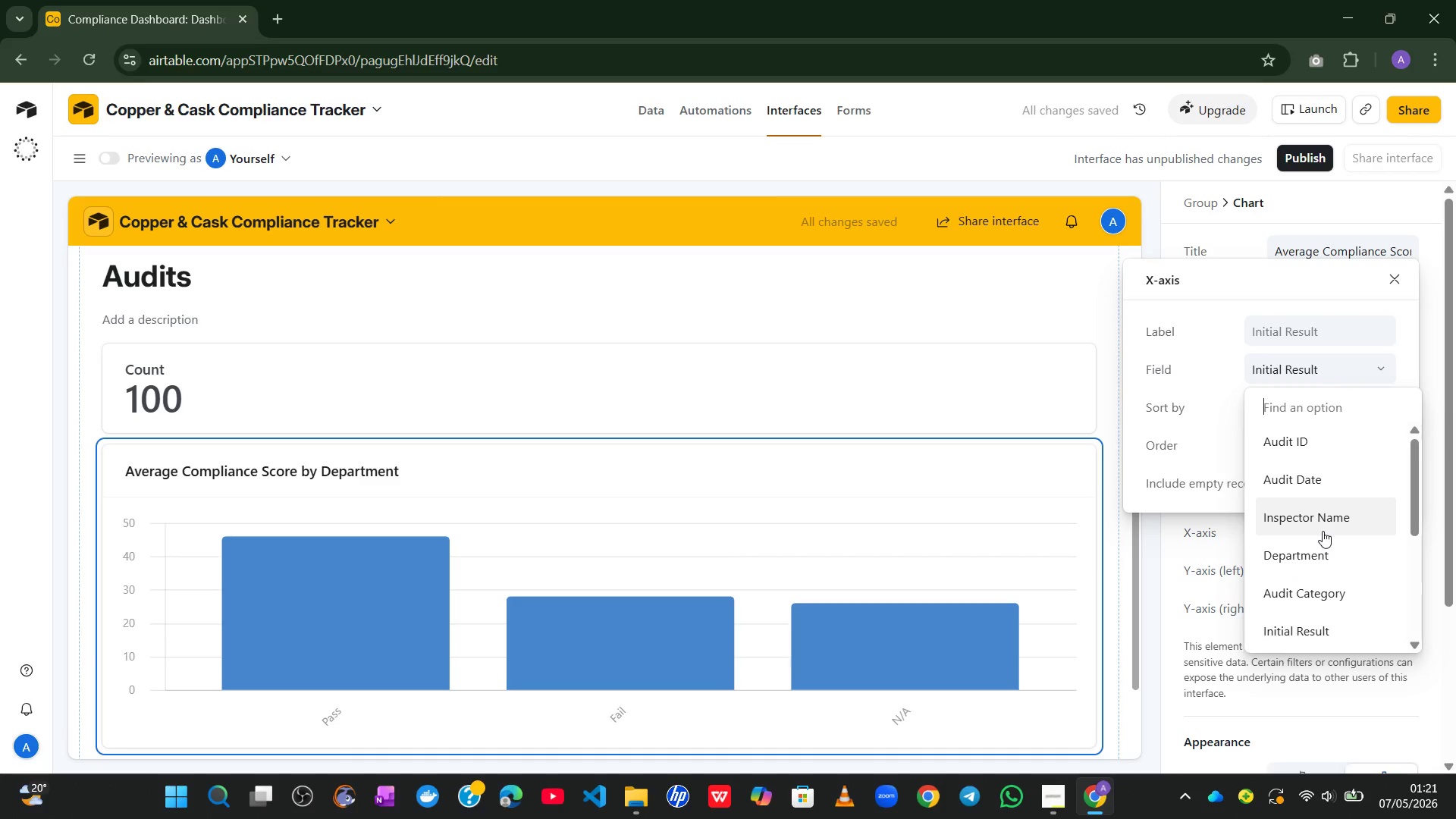 
left_click([1306, 548])
 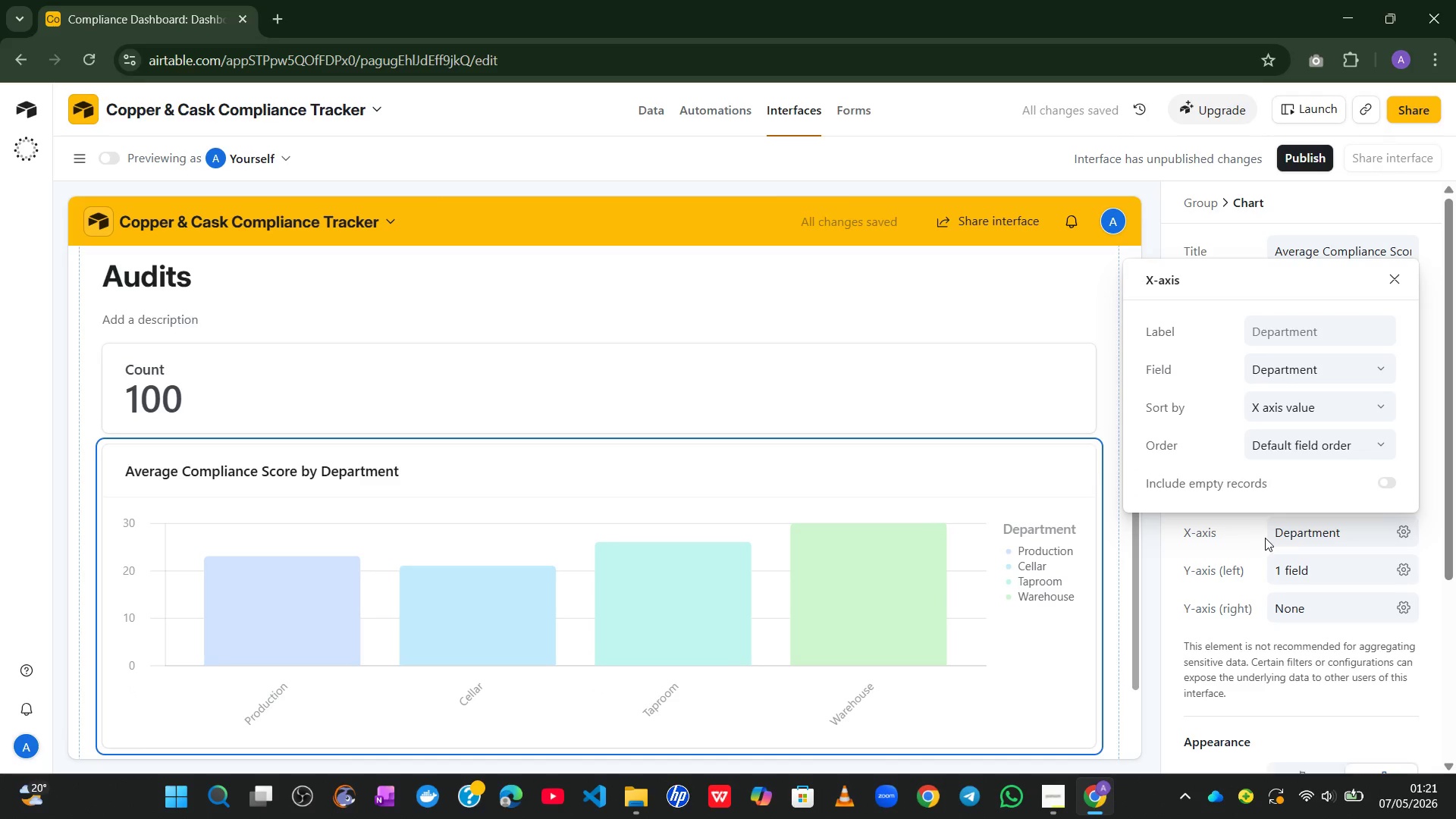 
left_click([1250, 533])
 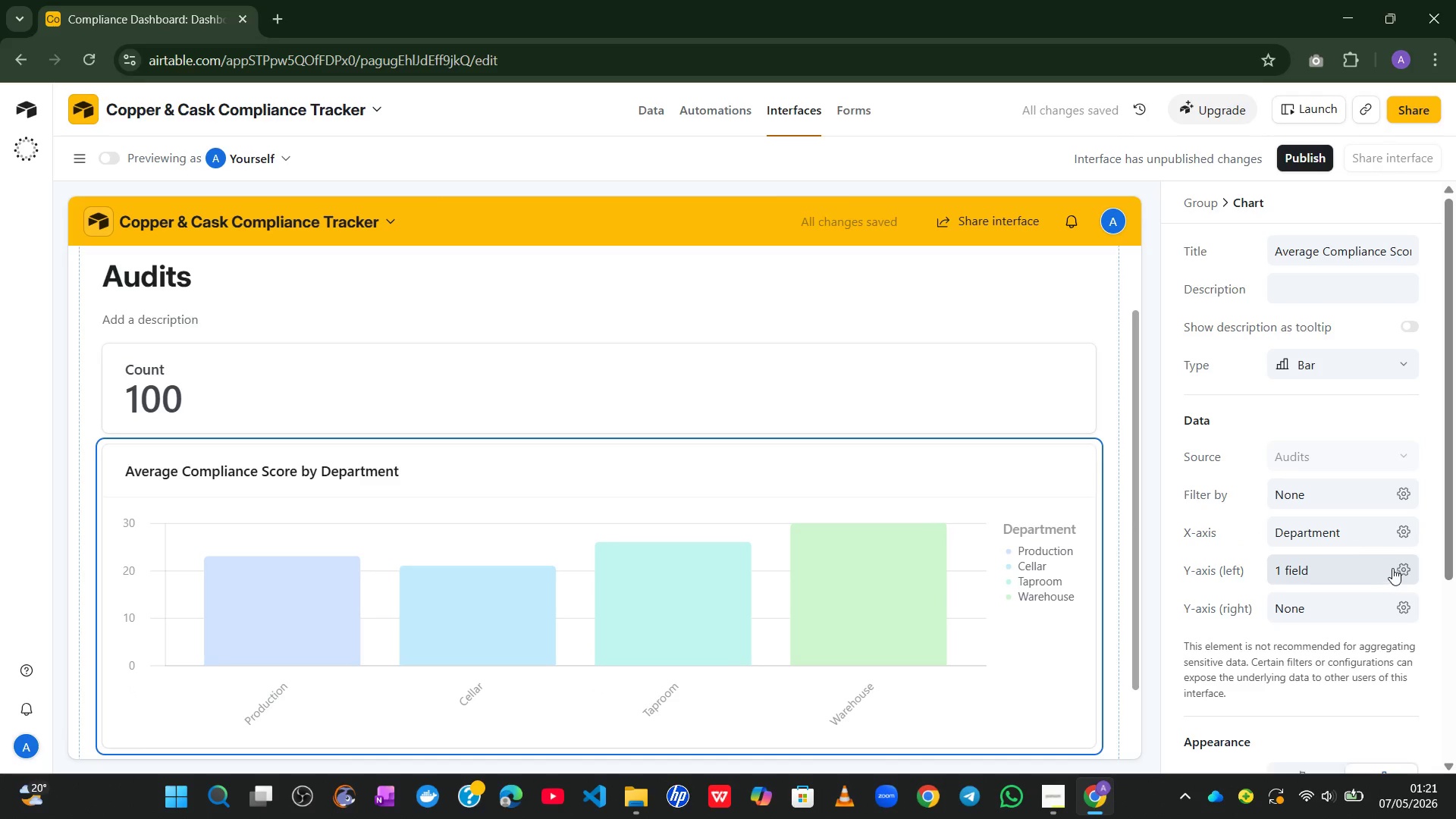 
left_click([1394, 566])
 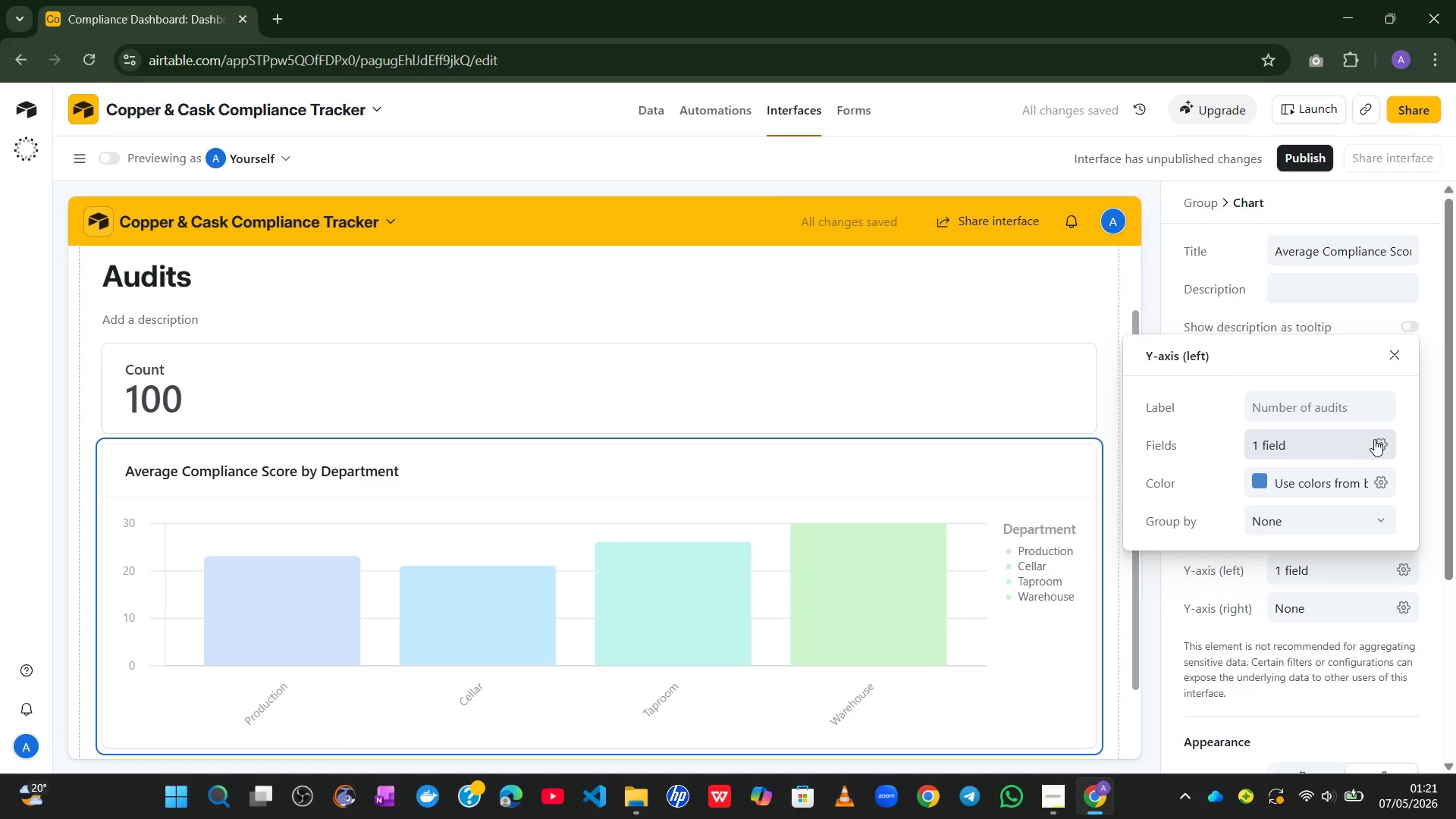 
left_click([1379, 441])
 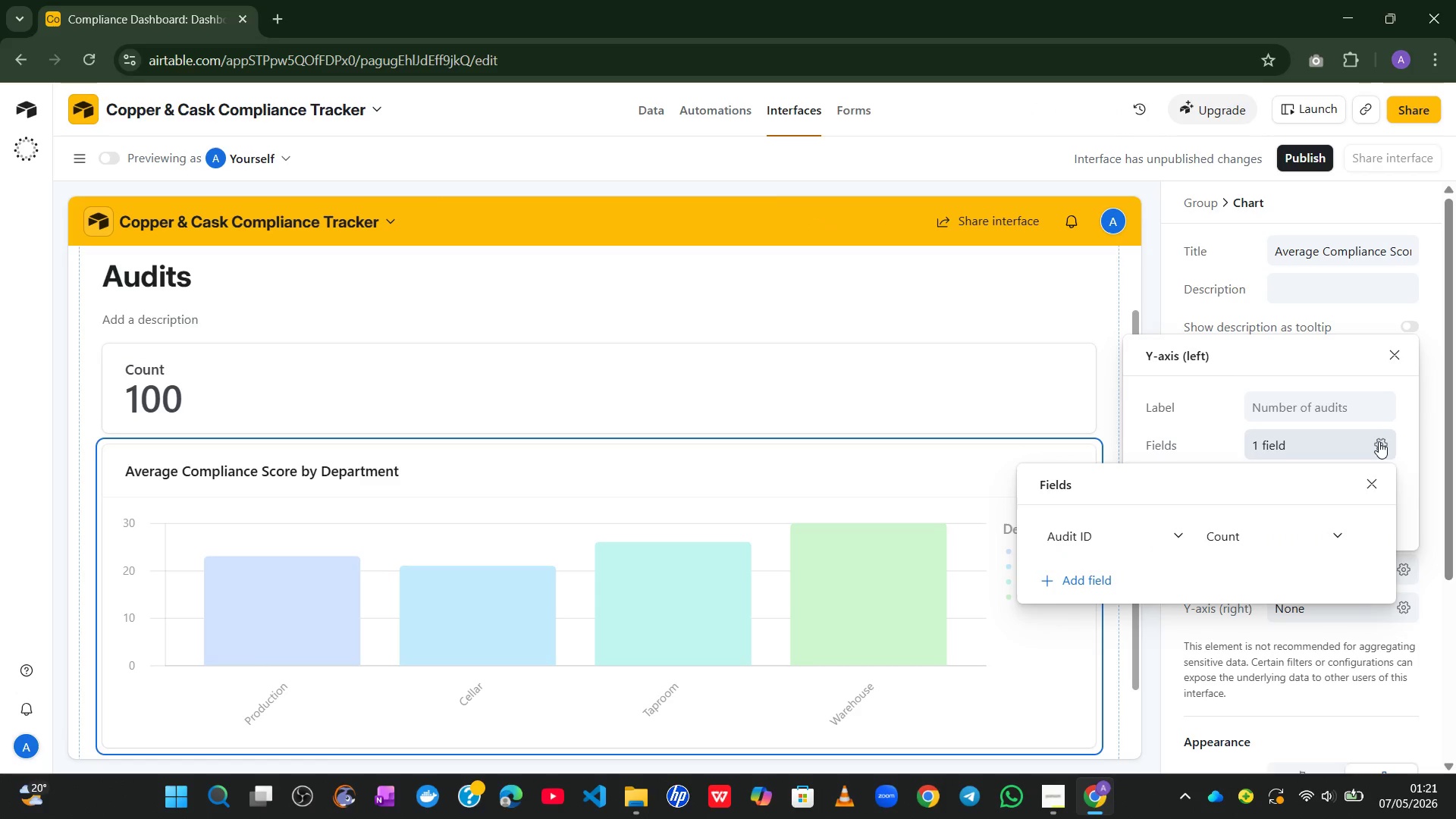 
wait(6.59)
 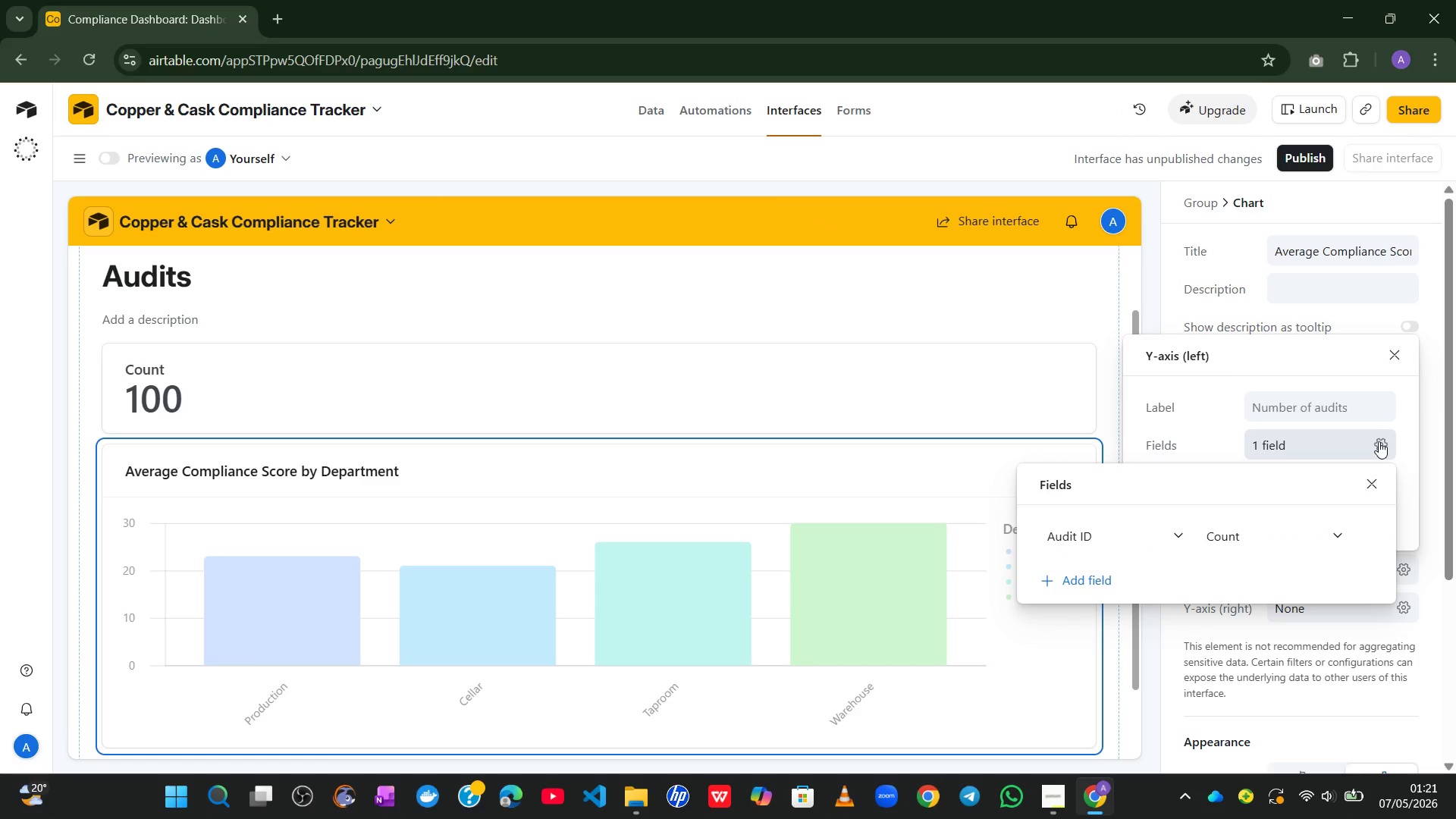 
left_click([1175, 534])
 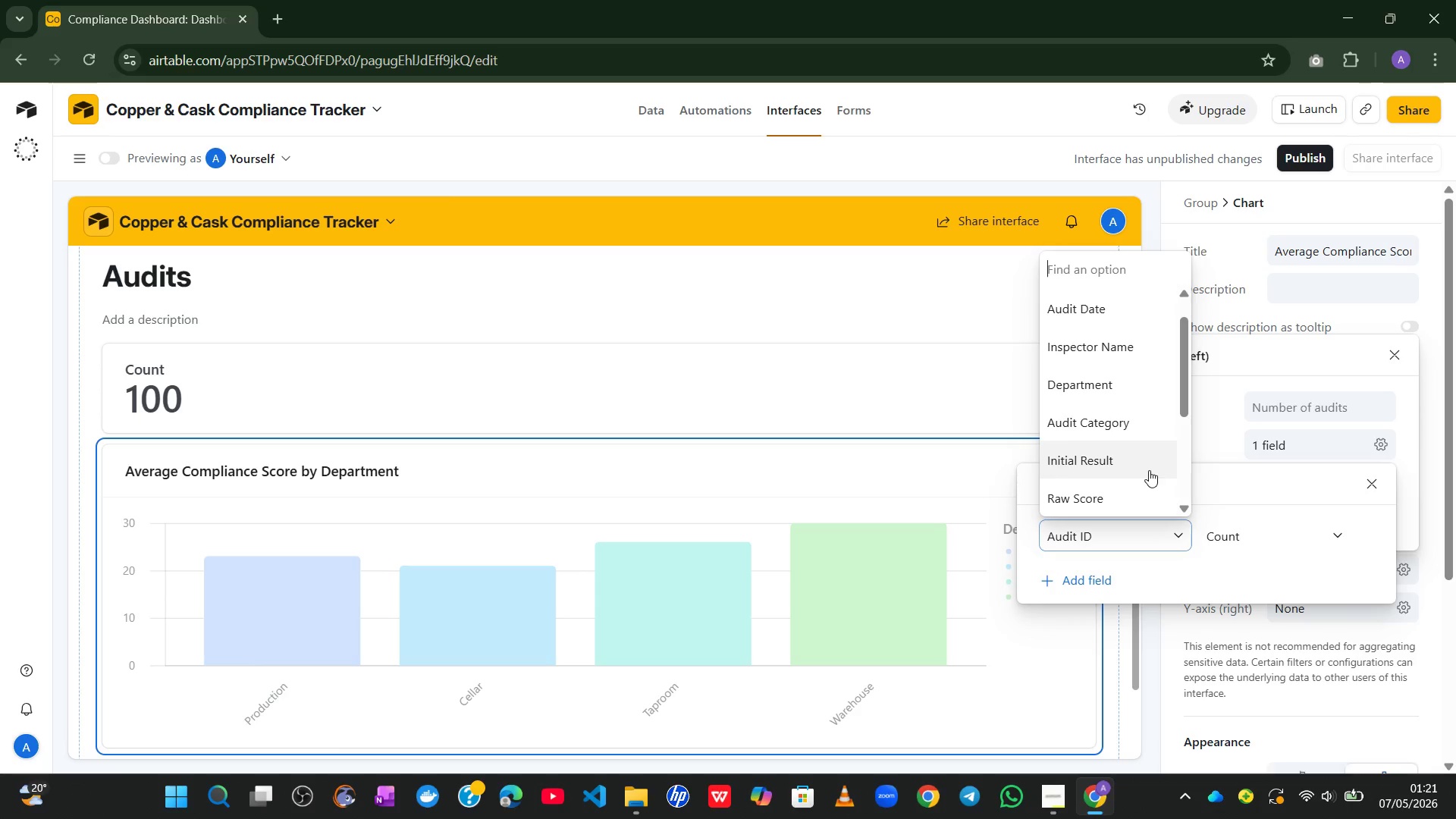 
left_click([1132, 495])
 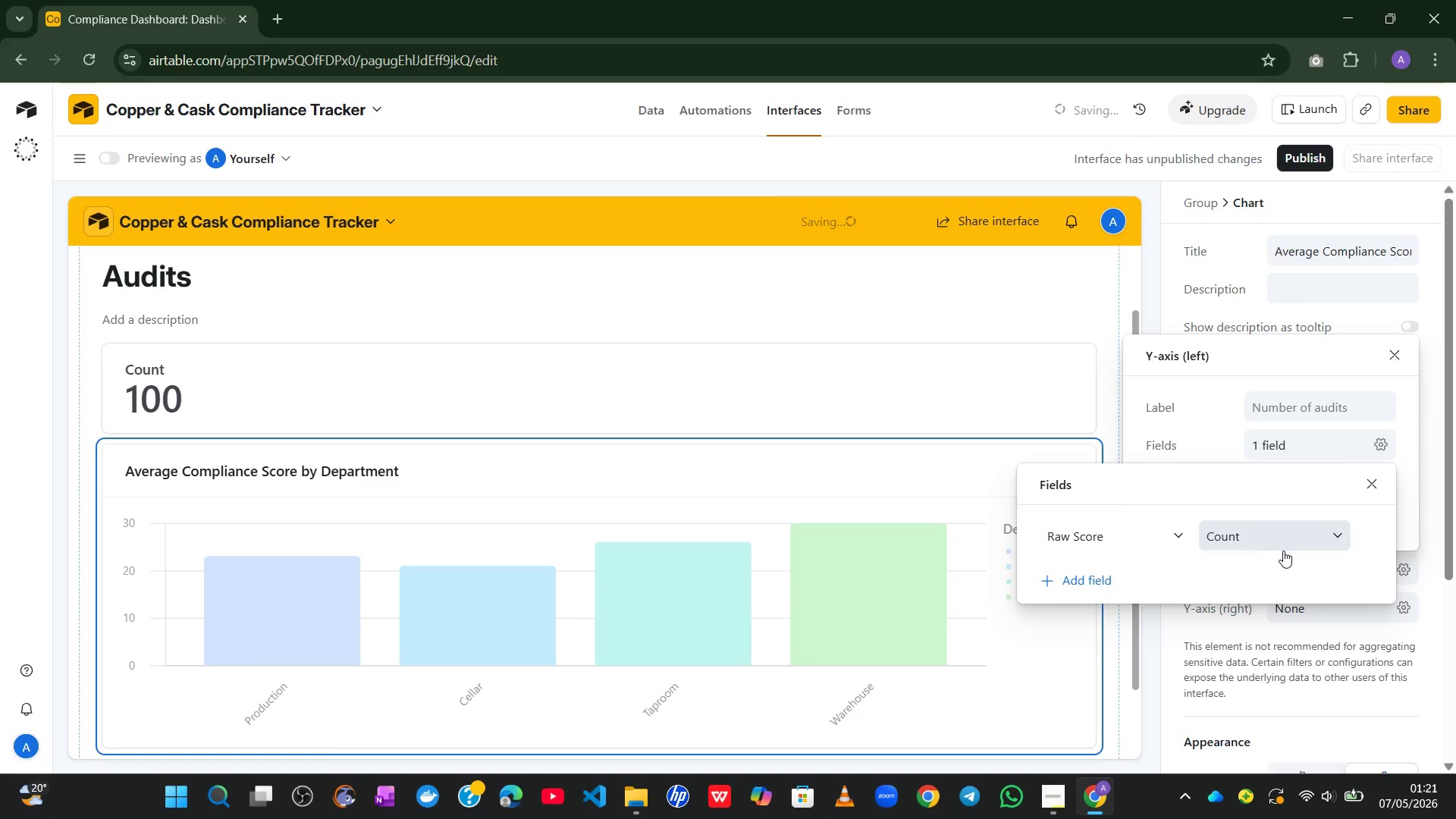 
left_click([1284, 551])
 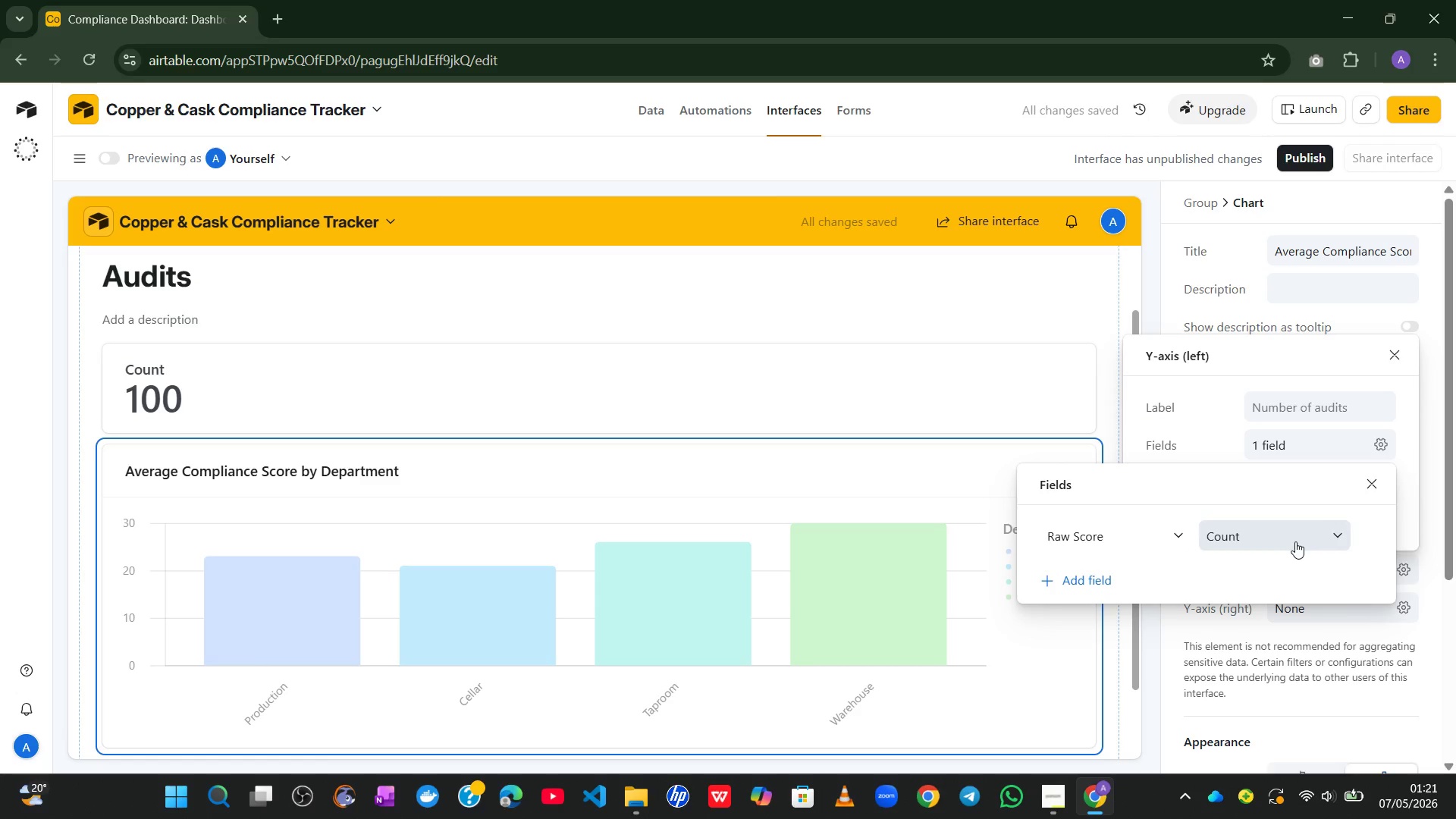 
left_click([1295, 541])
 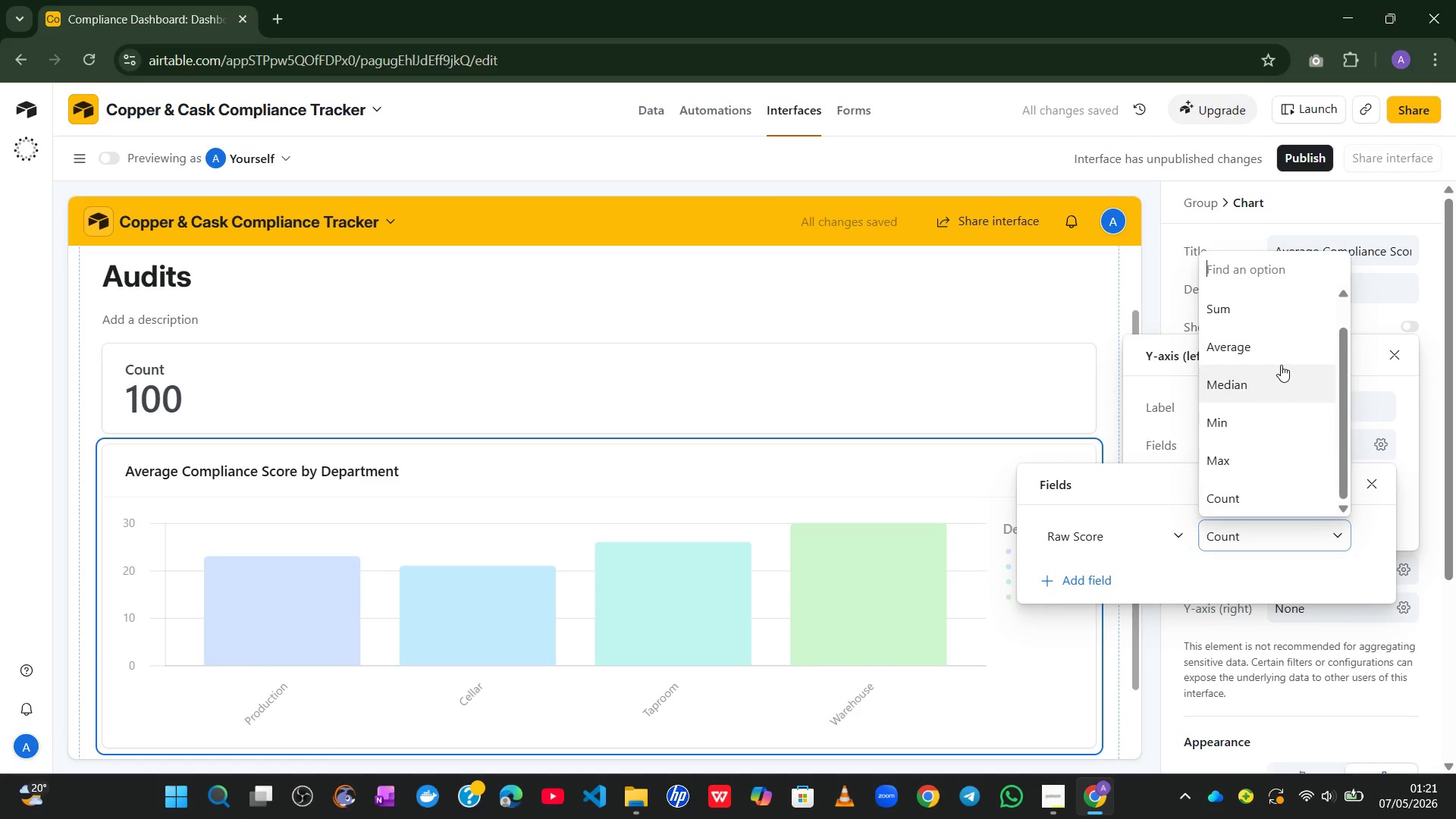 
left_click([1276, 355])
 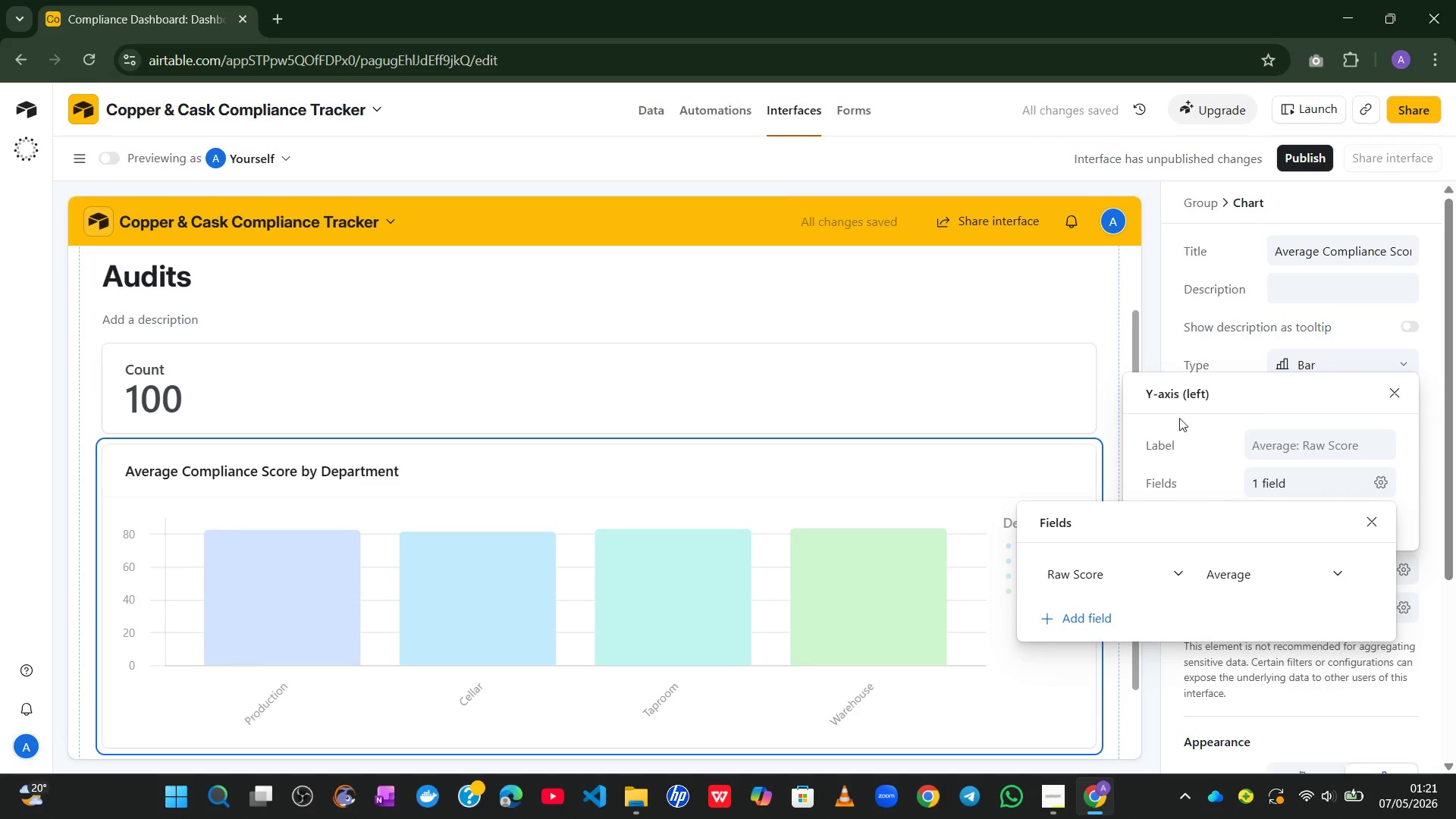 
left_click([1256, 384])
 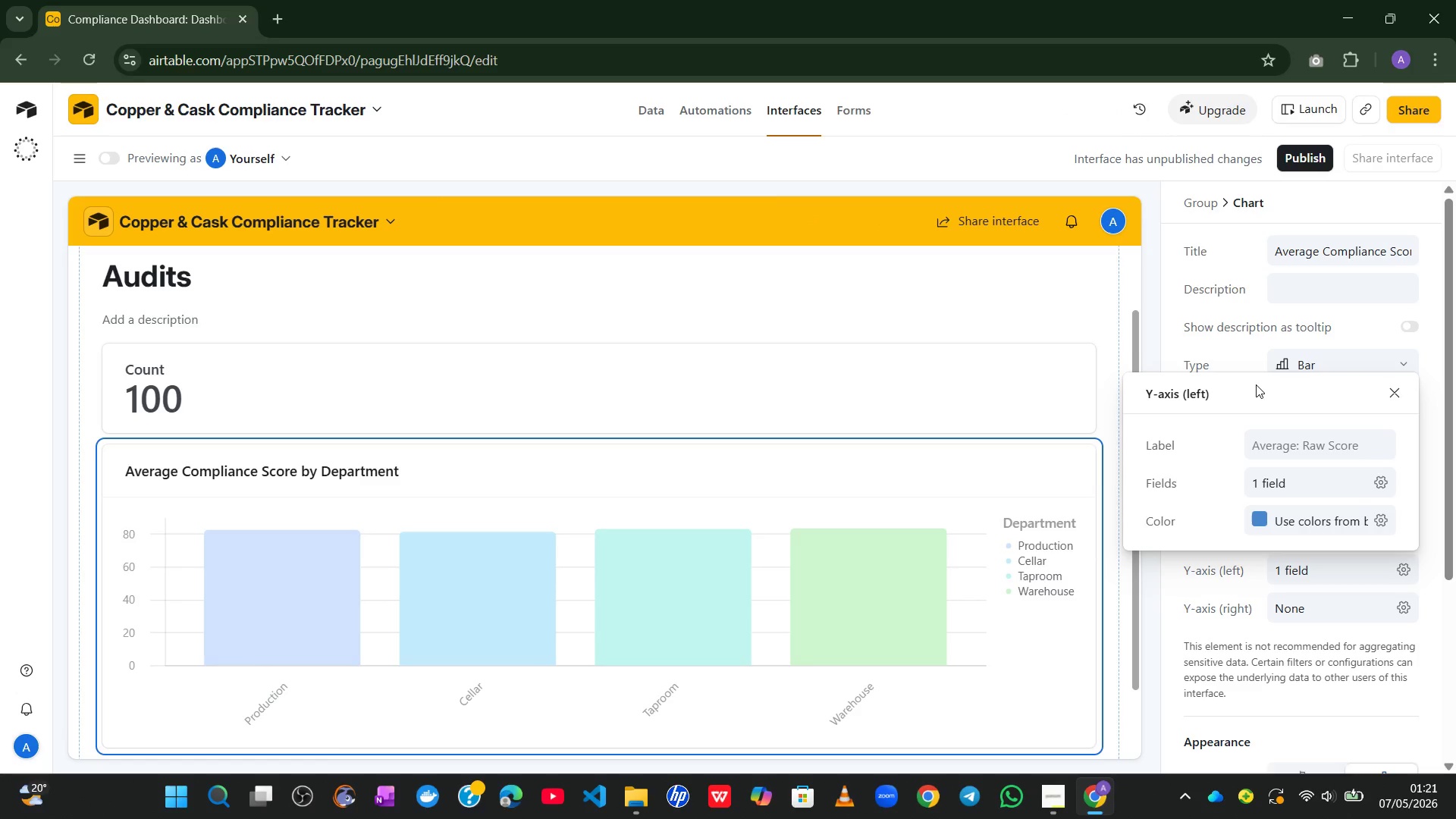 
wait(16.28)
 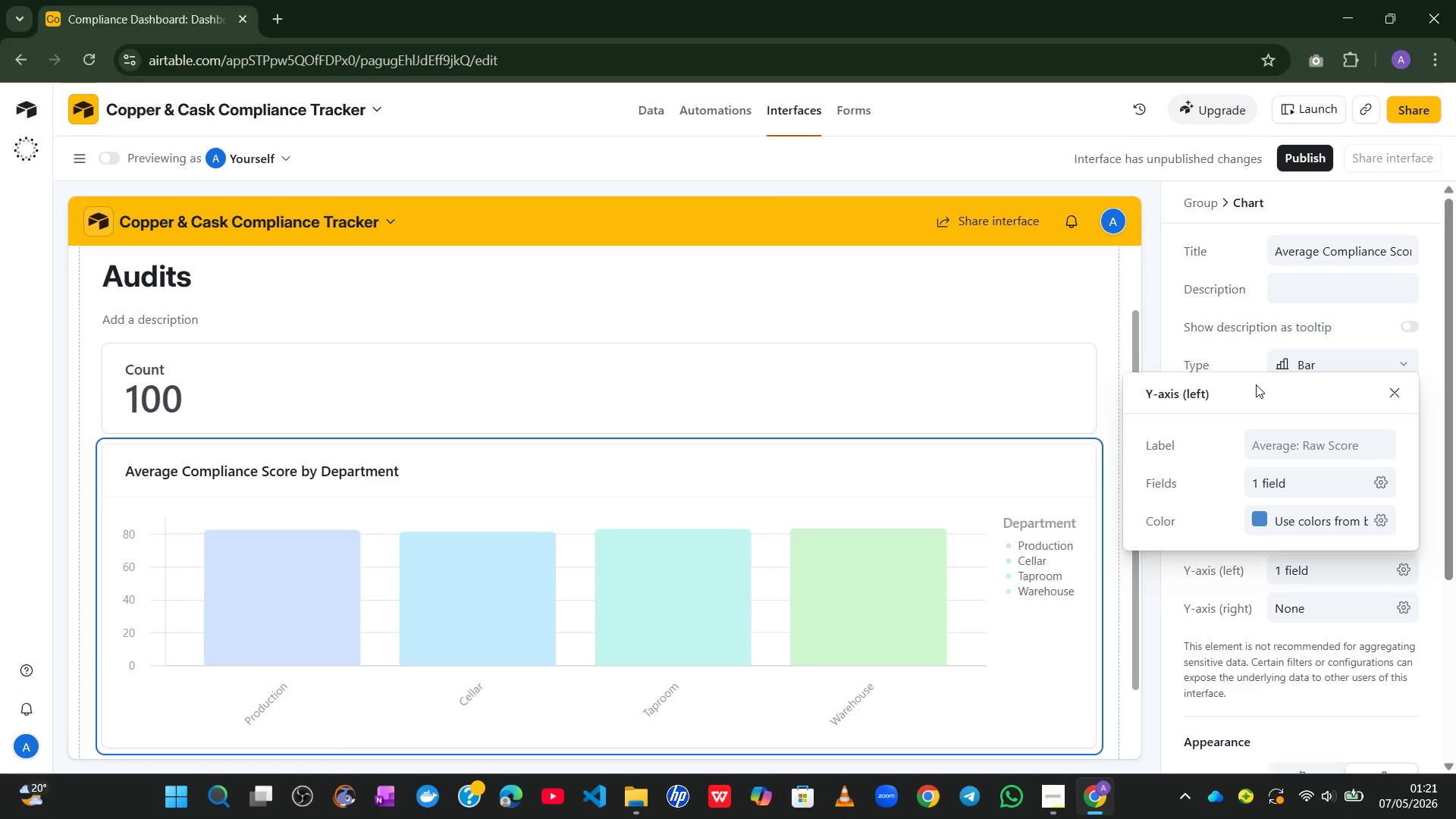 
left_click([1388, 390])
 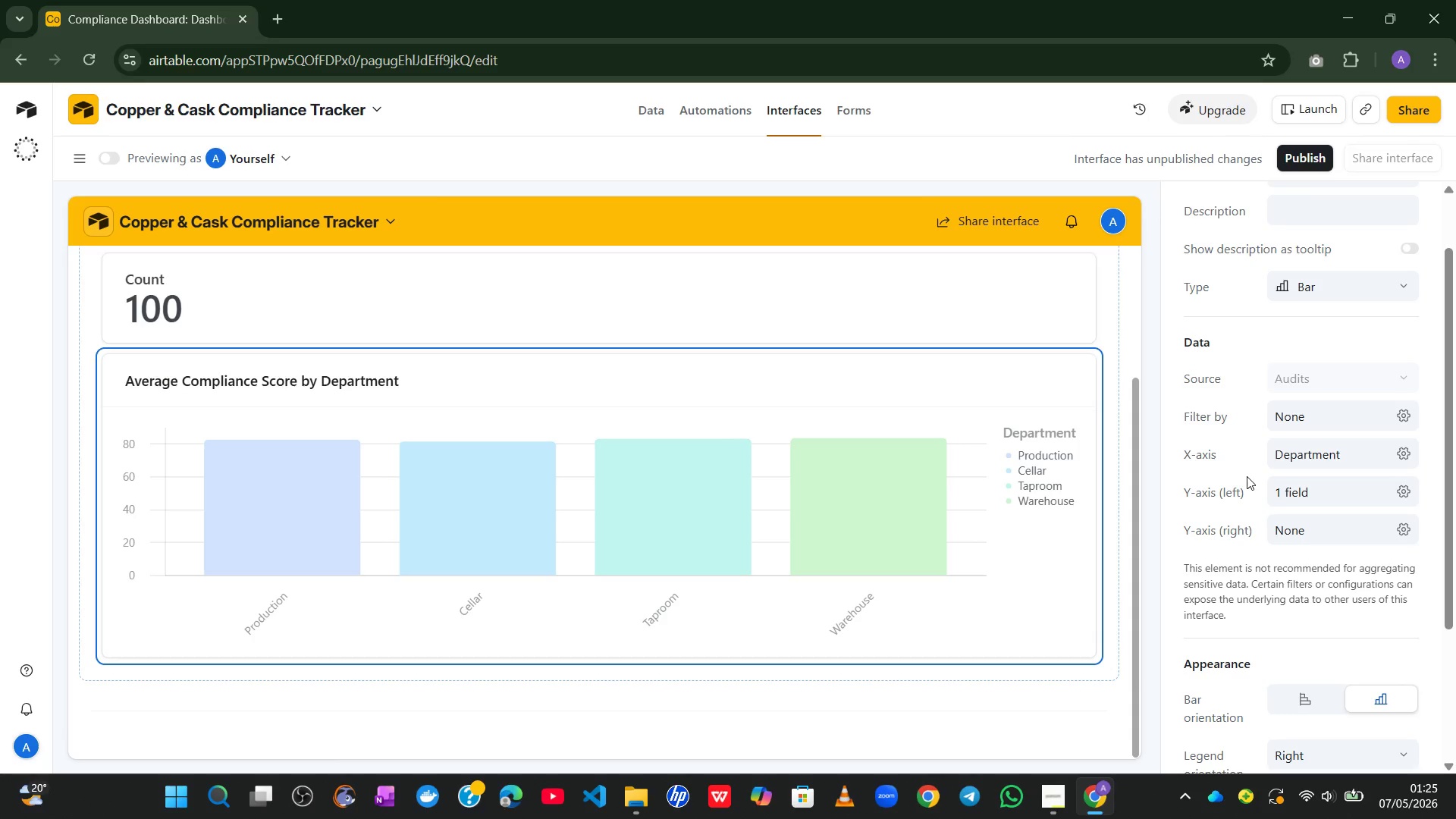 
wait(222.12)
 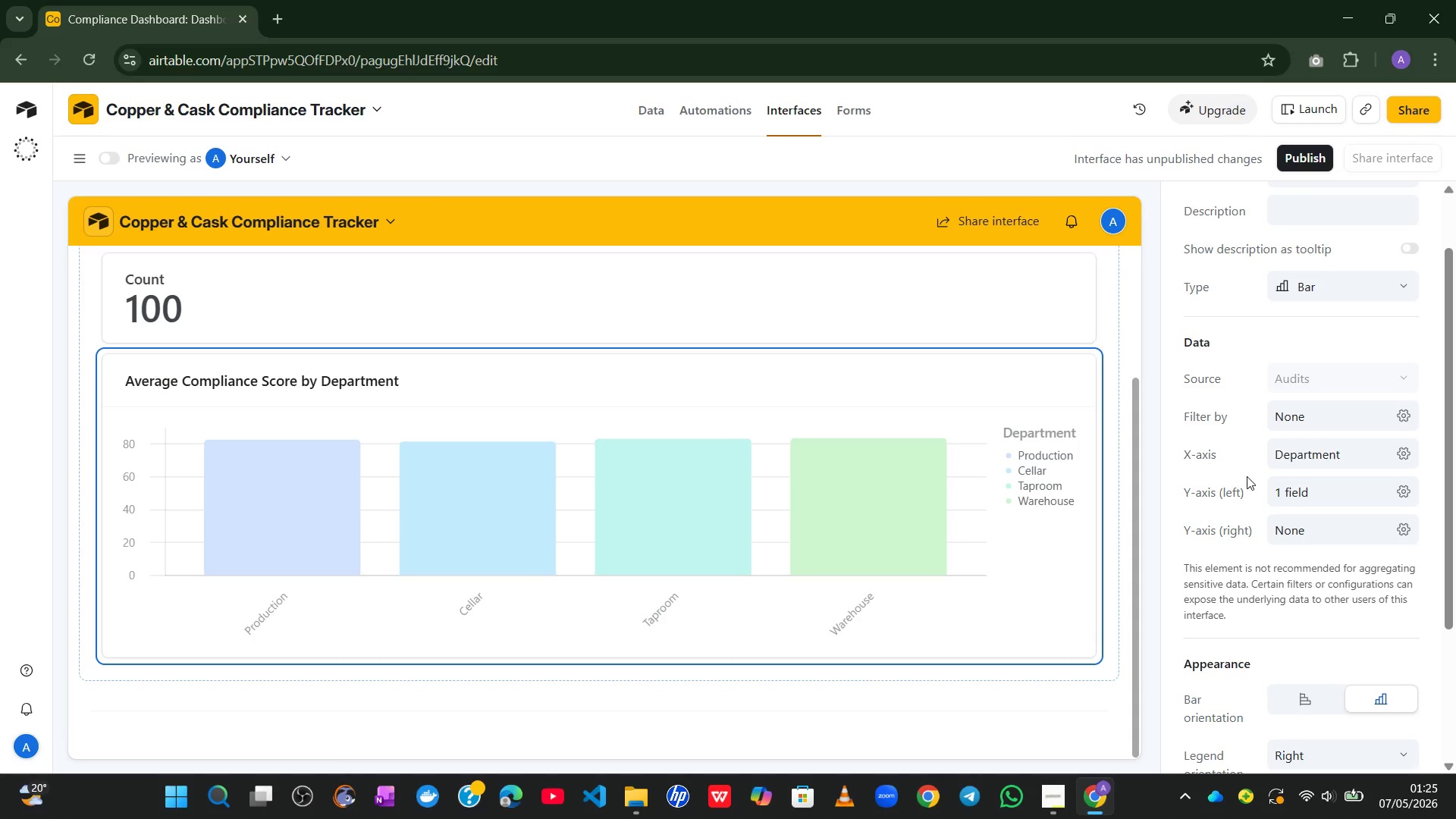 
left_click([727, 438])
 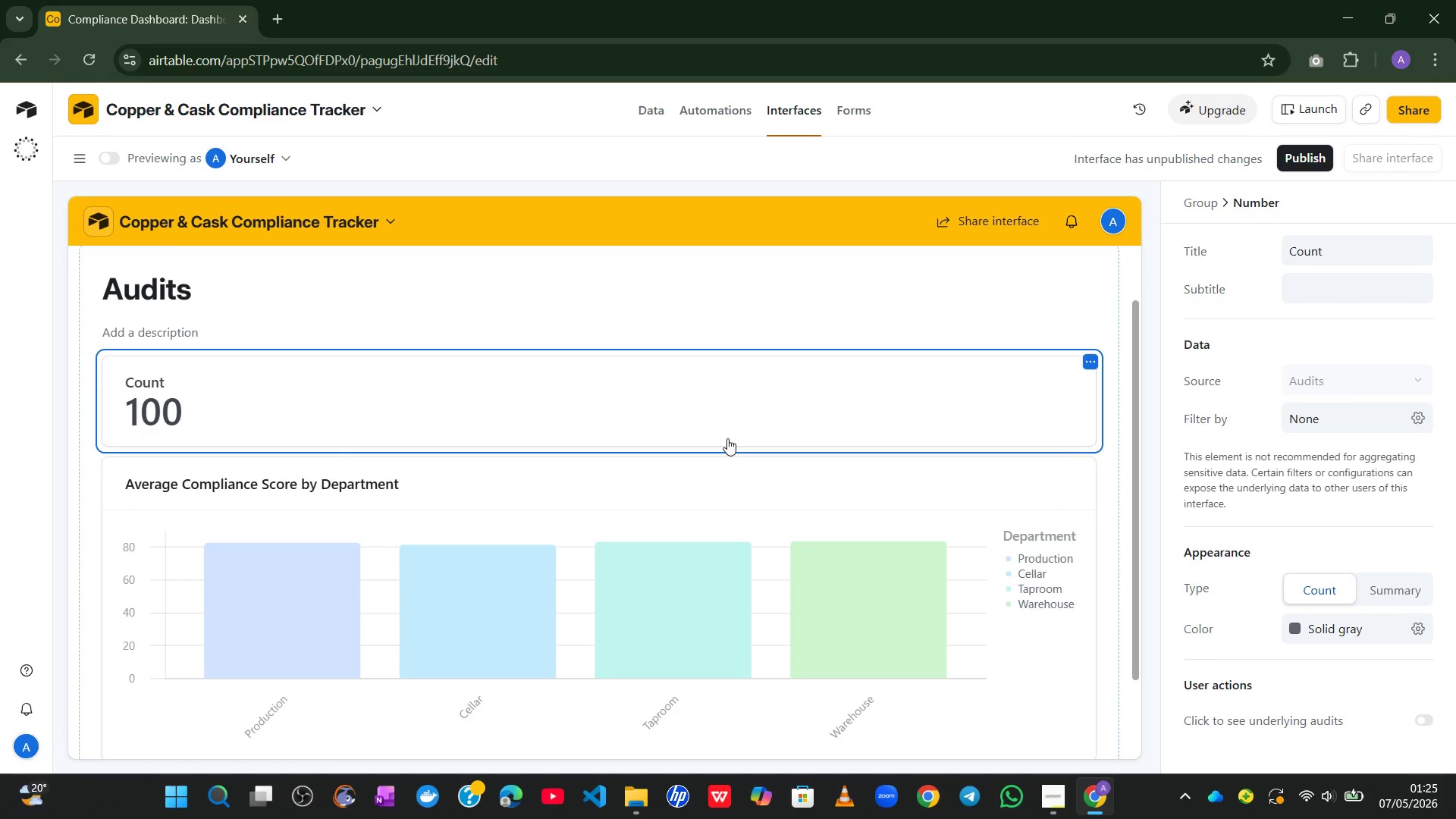 
wait(11.23)
 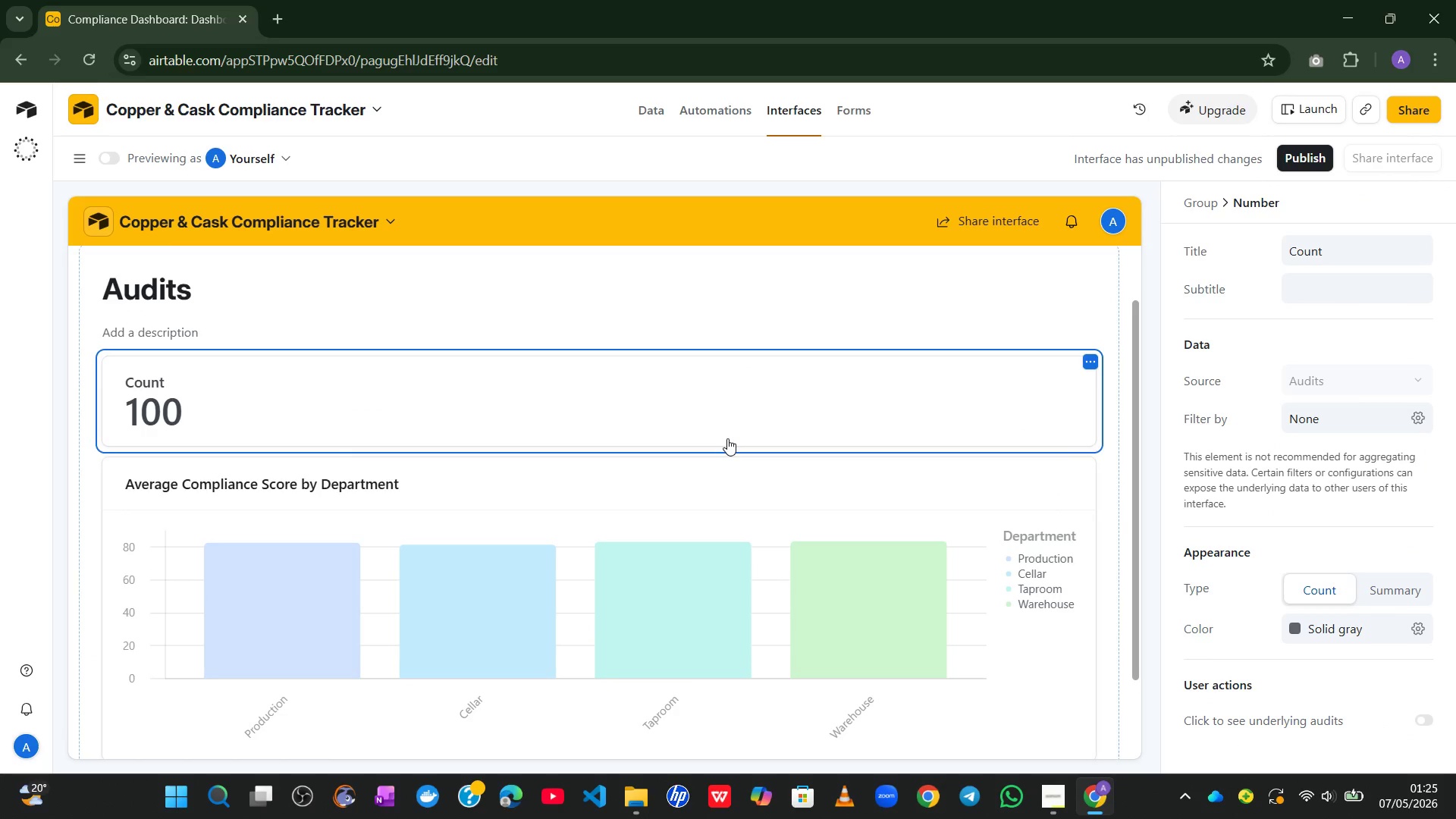 
left_click([1320, 265])
 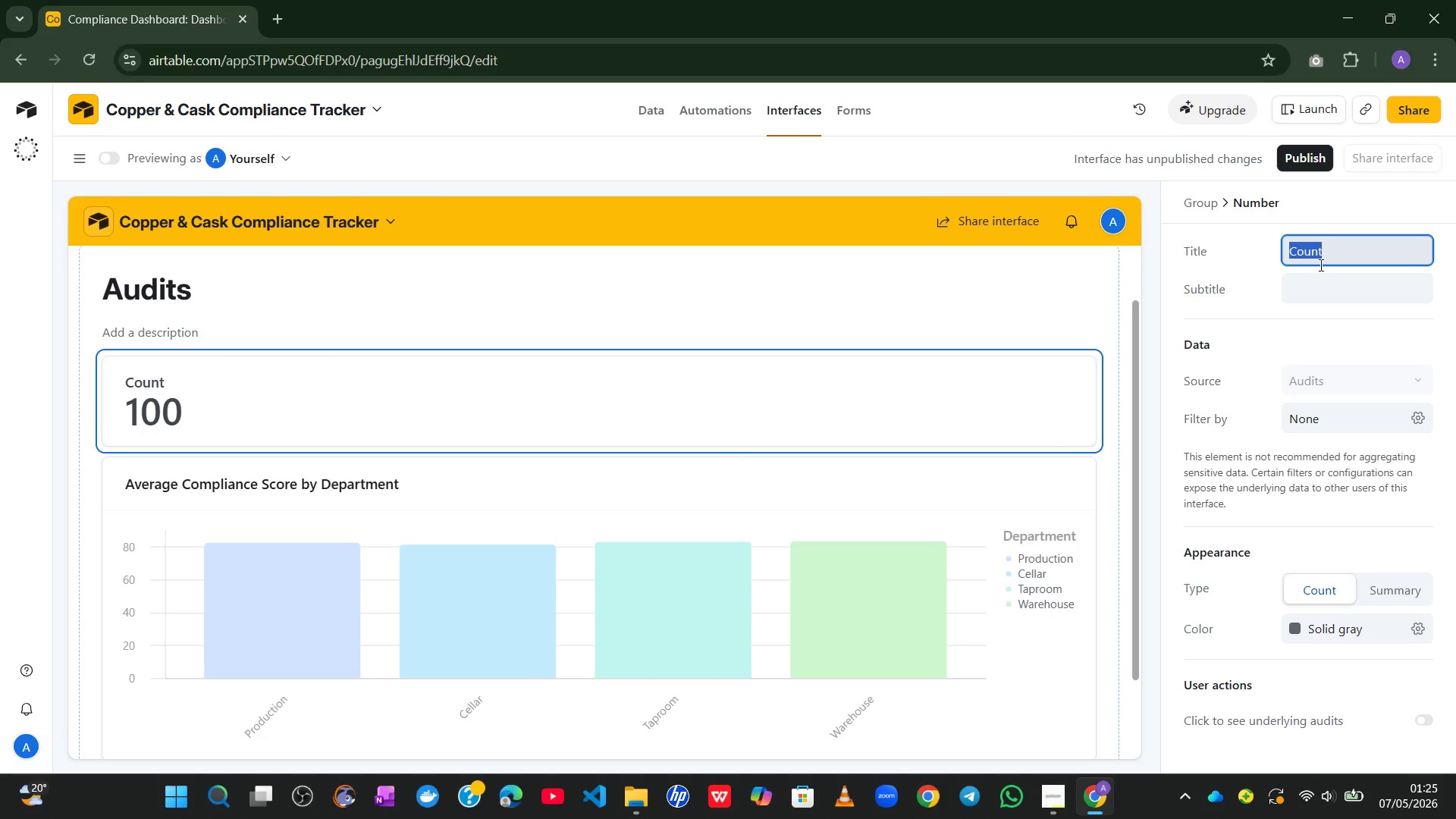 
type(Open Corrective Actions)
 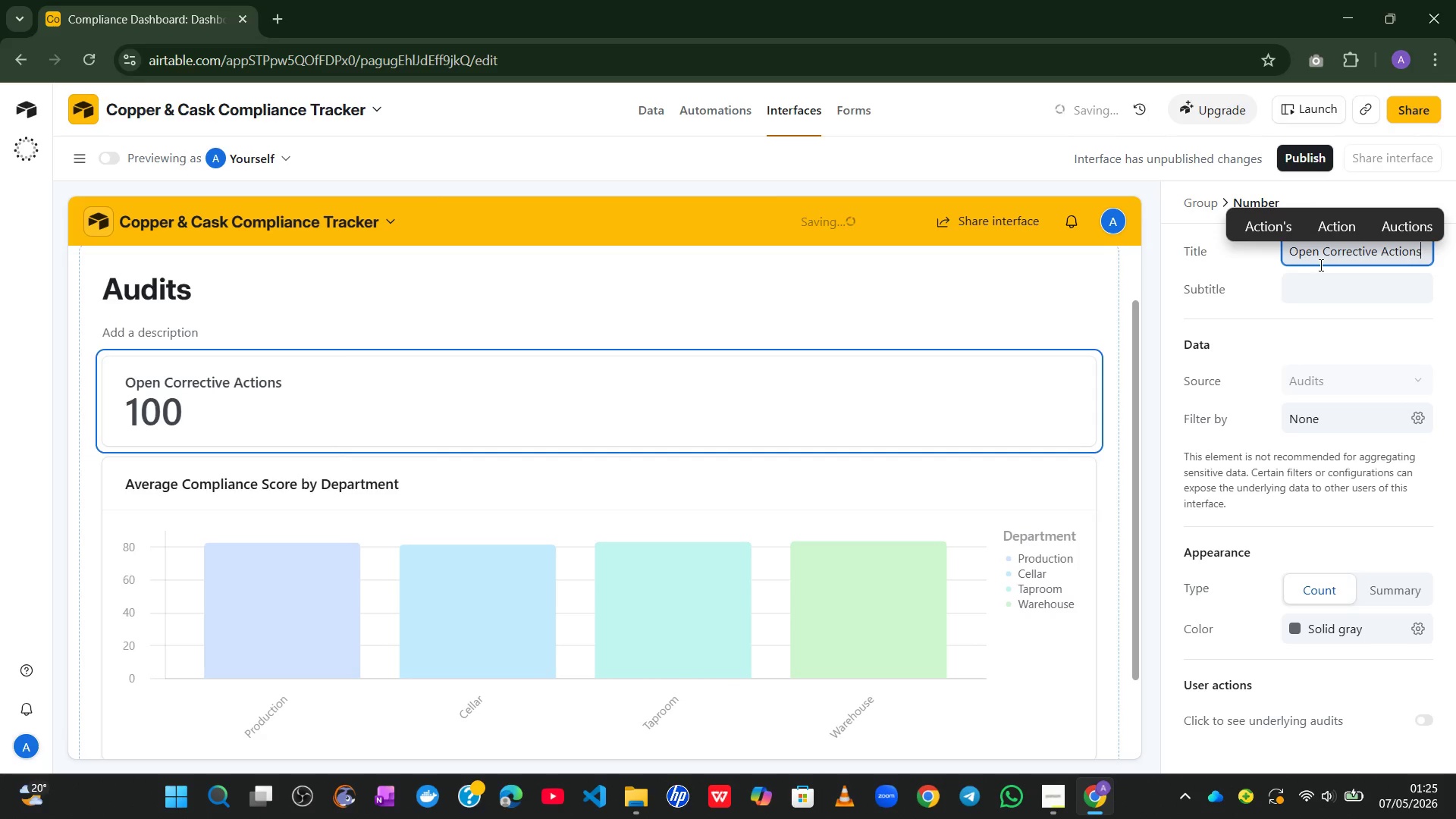 
left_click([1320, 327])
 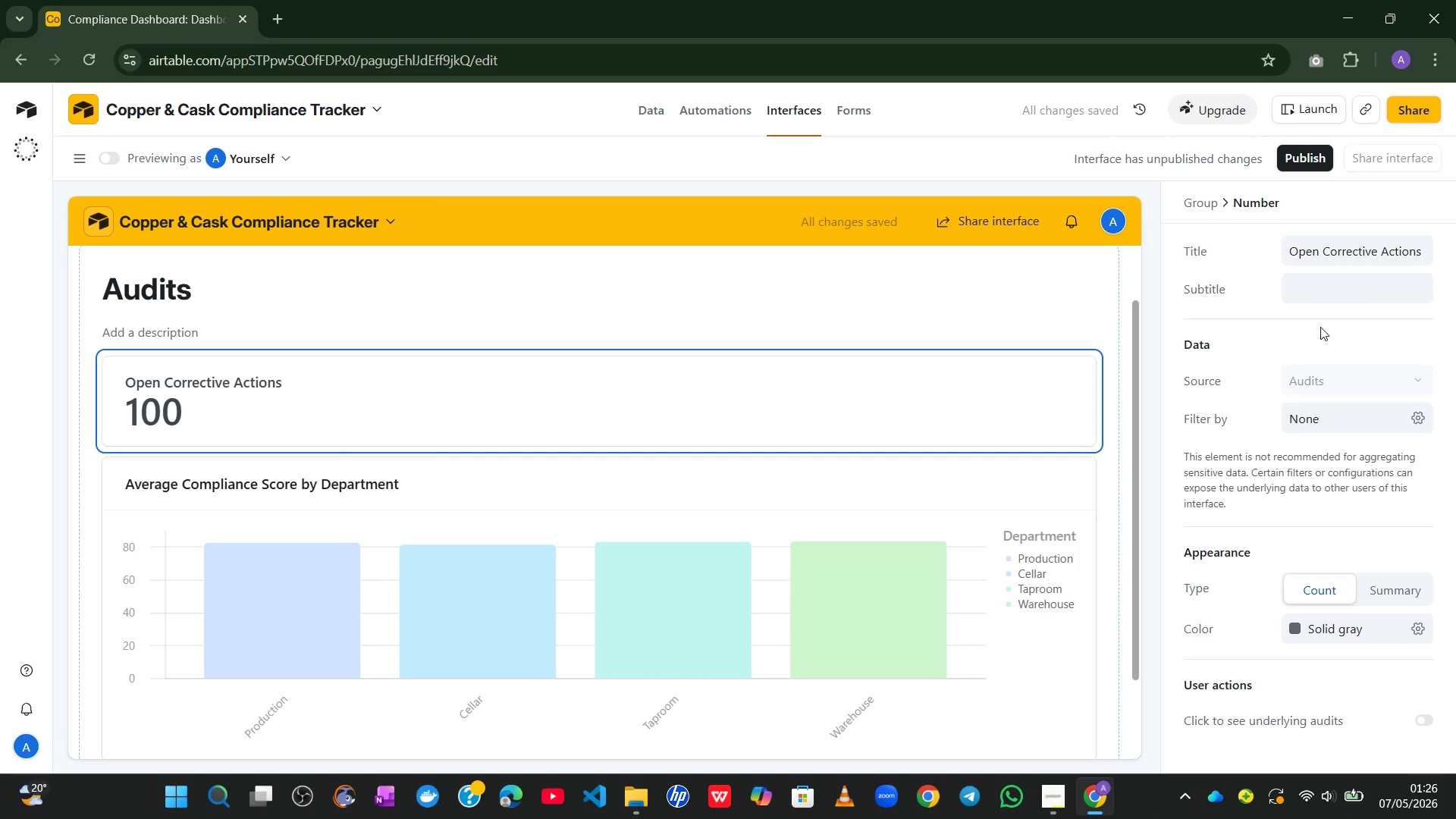 
wait(7.39)
 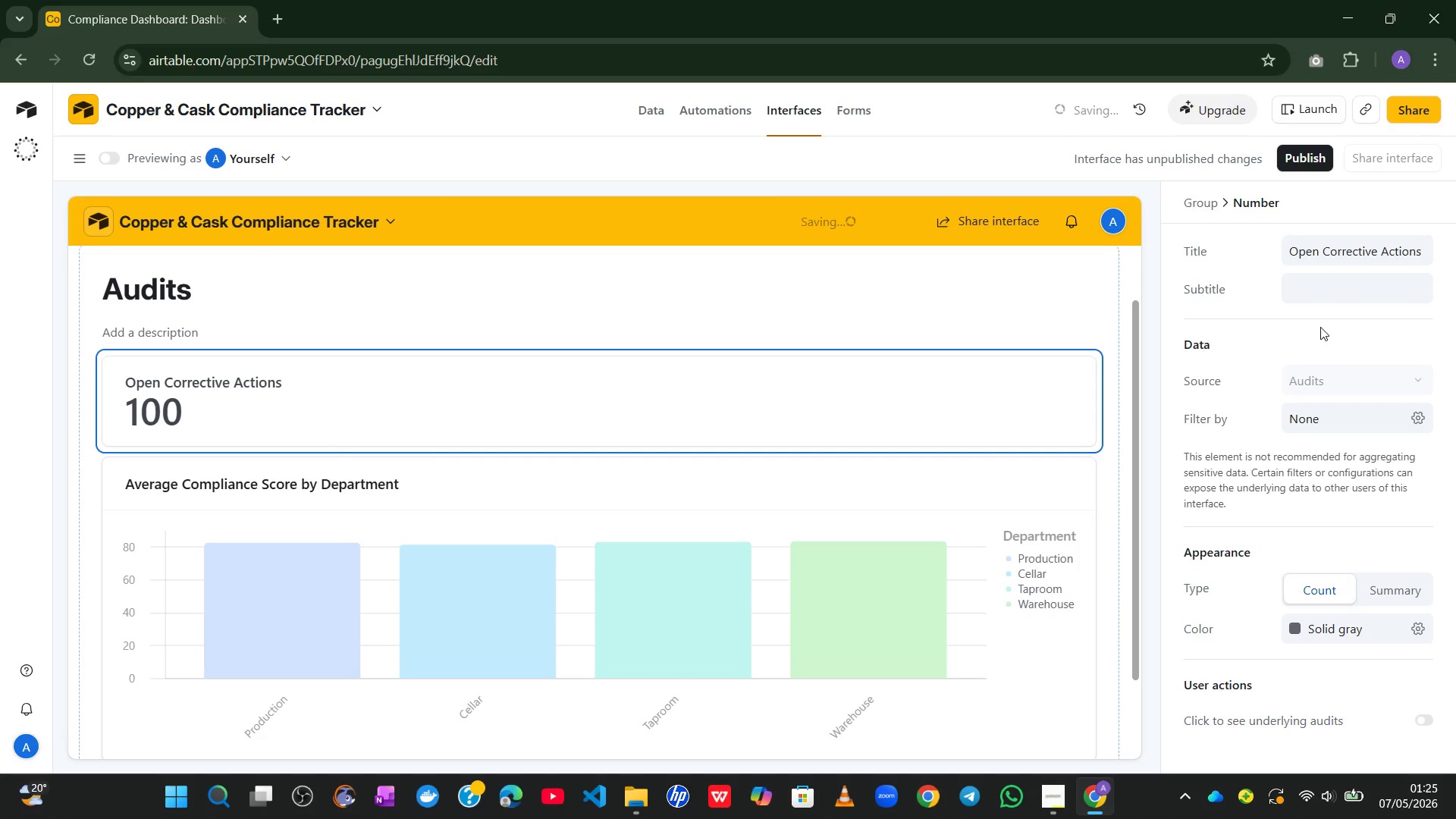 
left_click([1389, 253])
 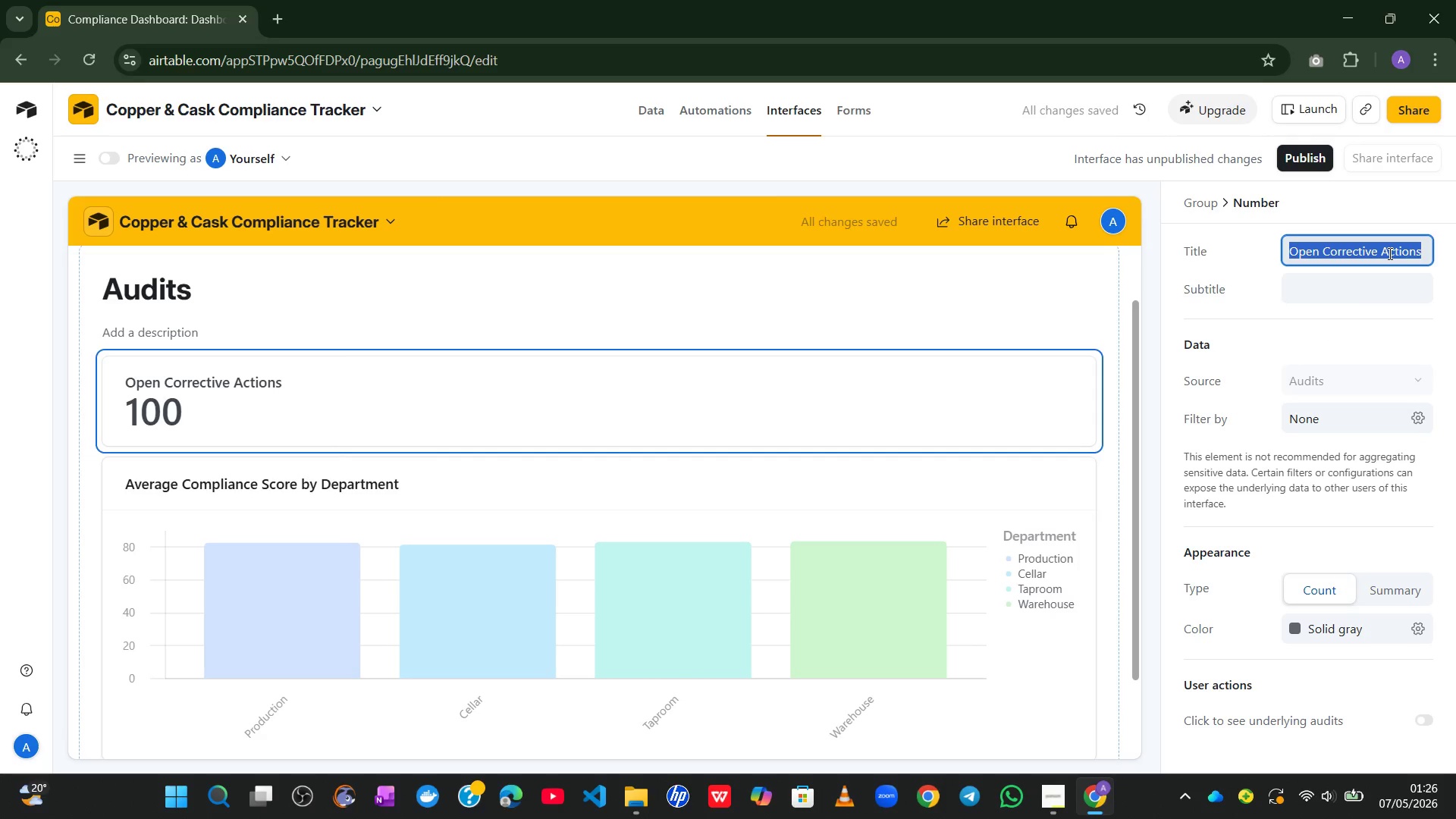 
key(Control+X)
 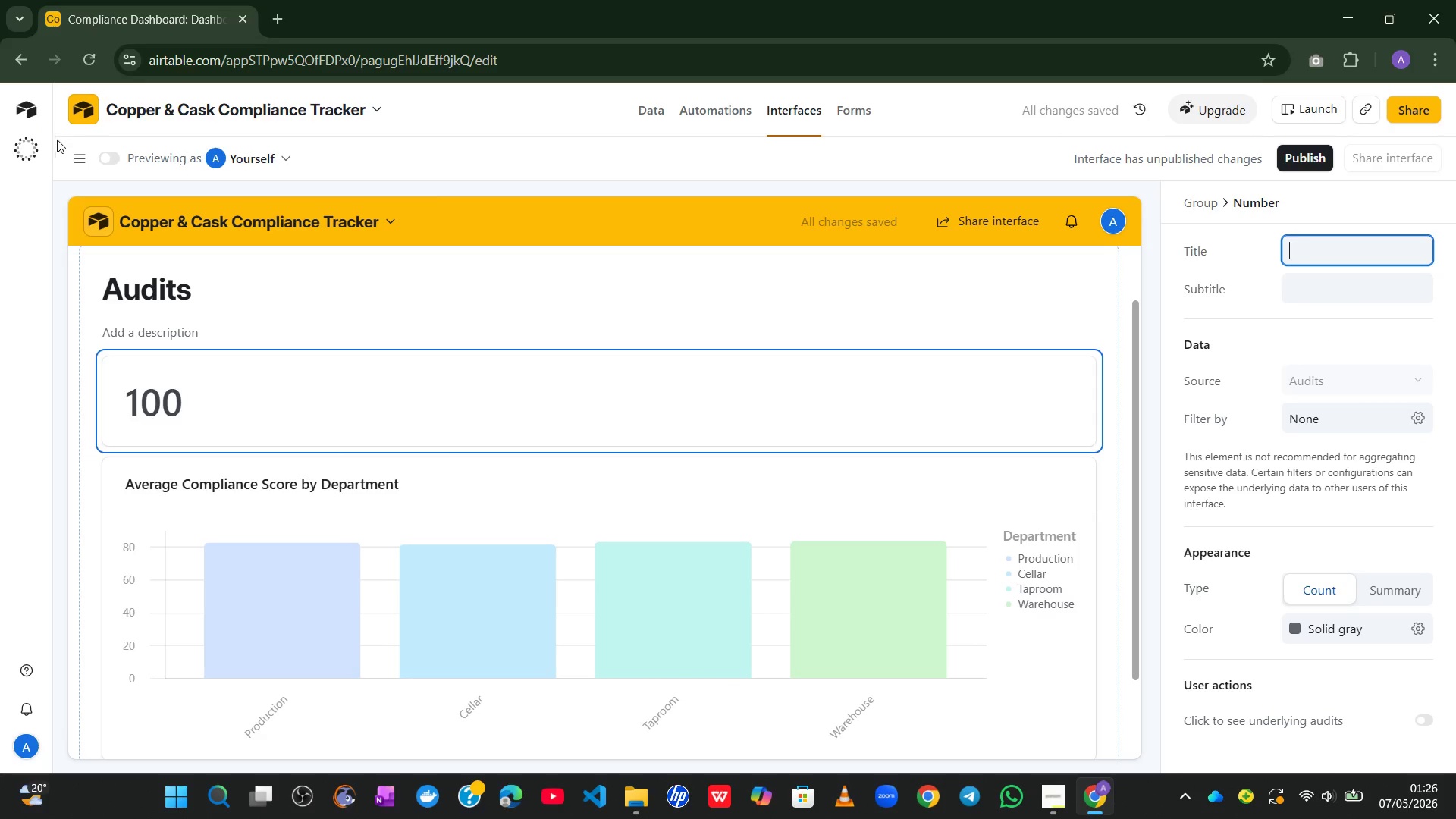 
left_click([76, 165])
 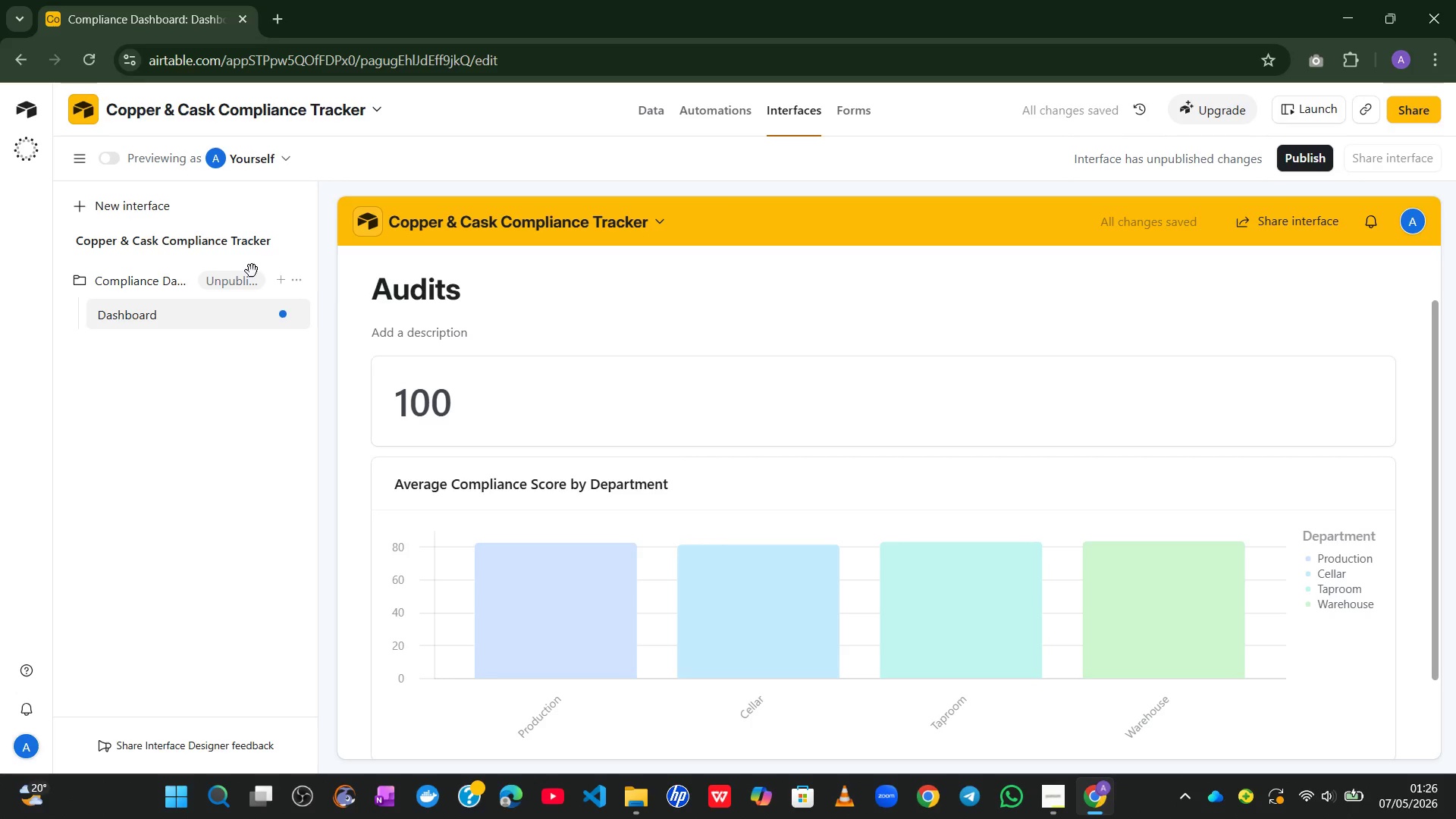 
left_click([261, 280])
 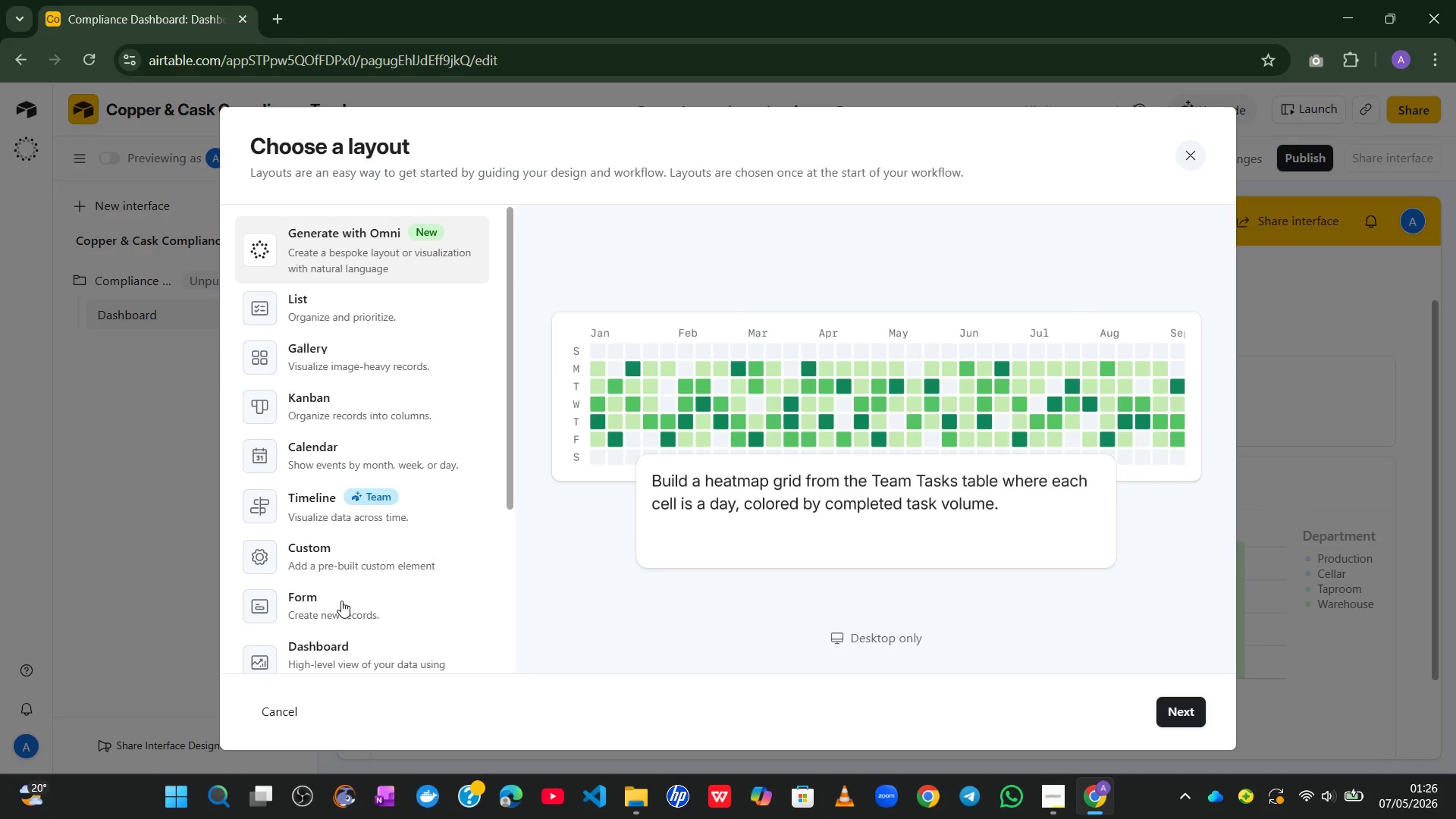 
left_click([319, 641])
 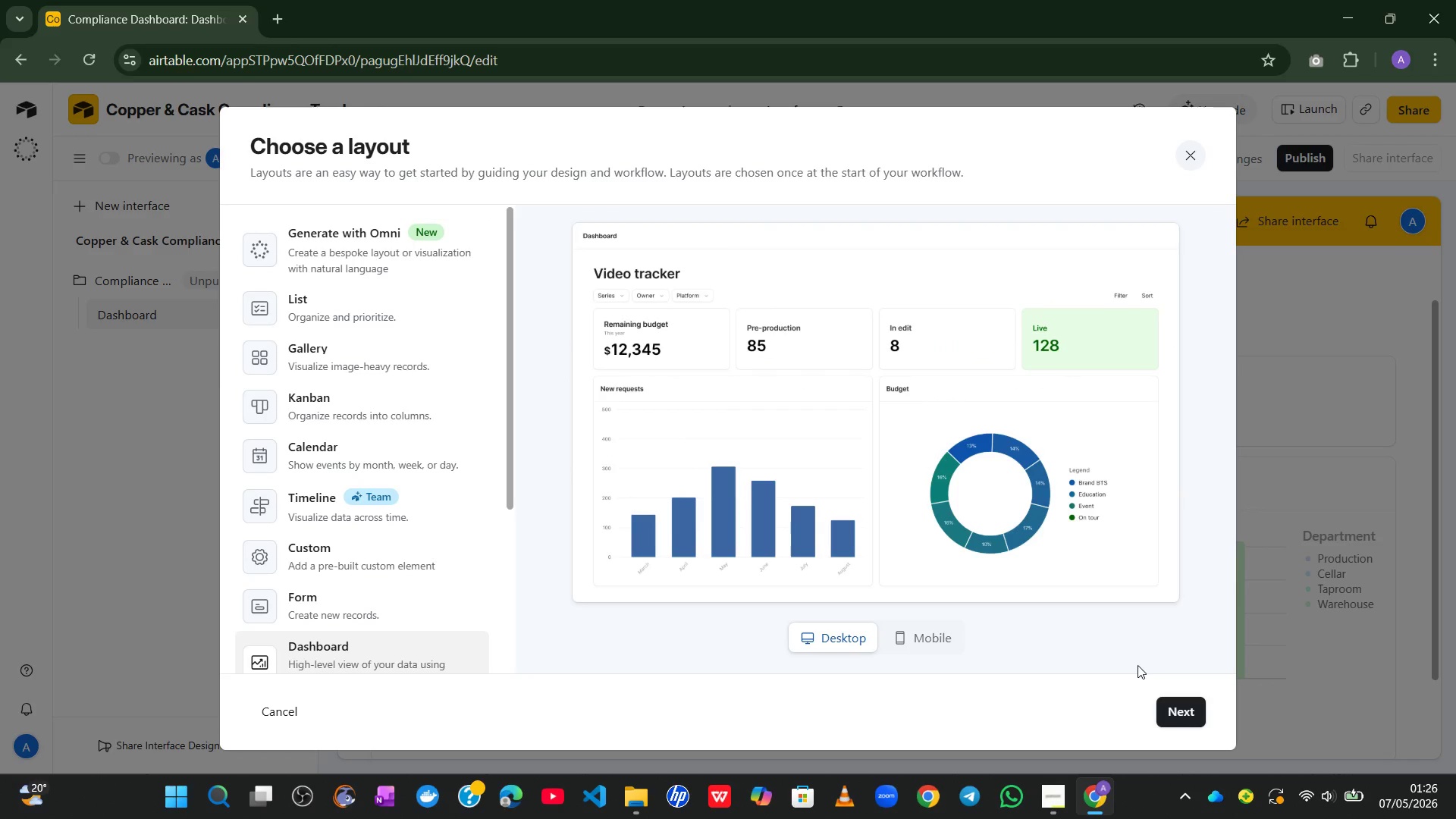 
left_click([1179, 708])
 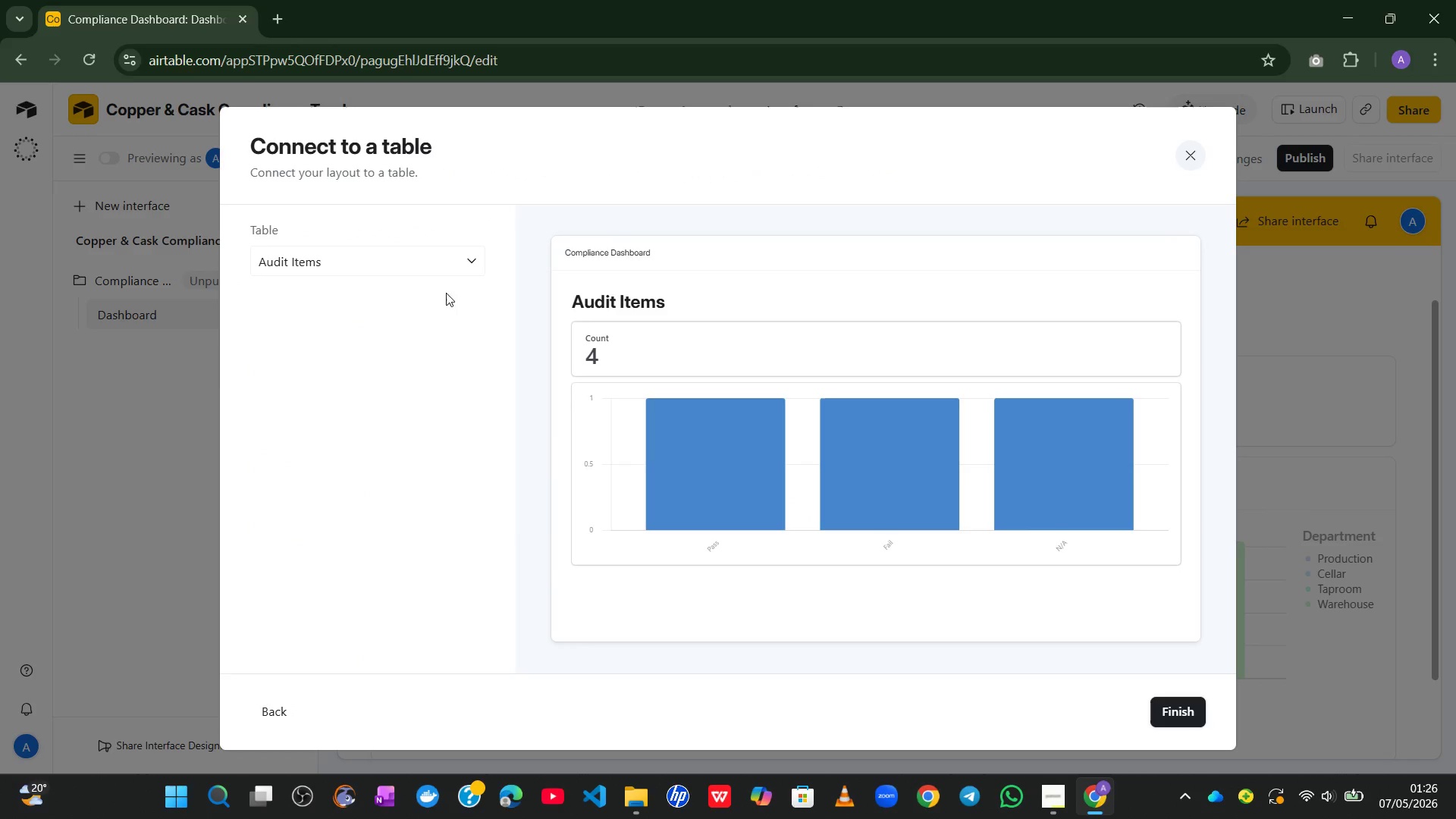 
left_click([458, 256])
 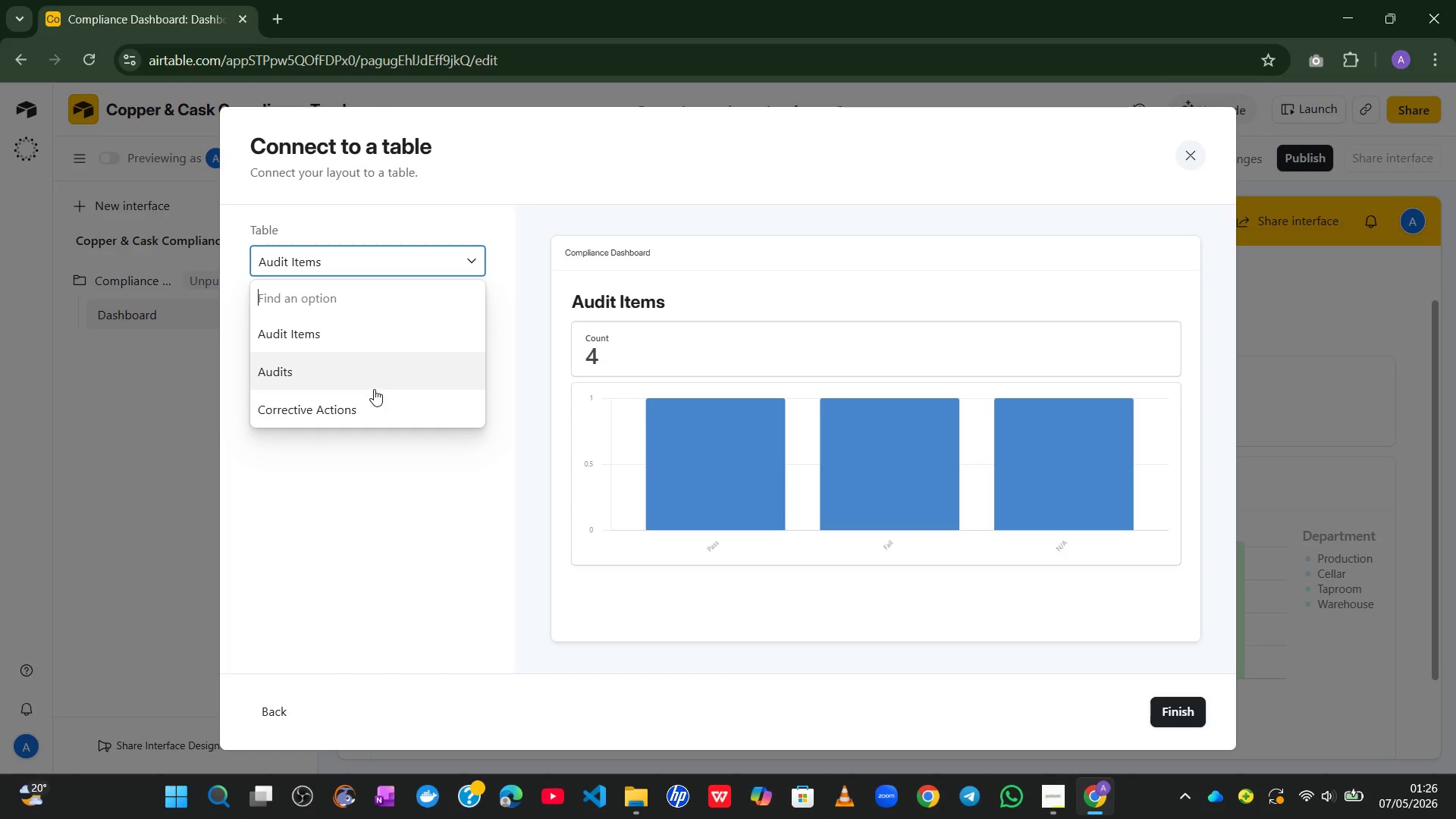 
left_click([373, 400])
 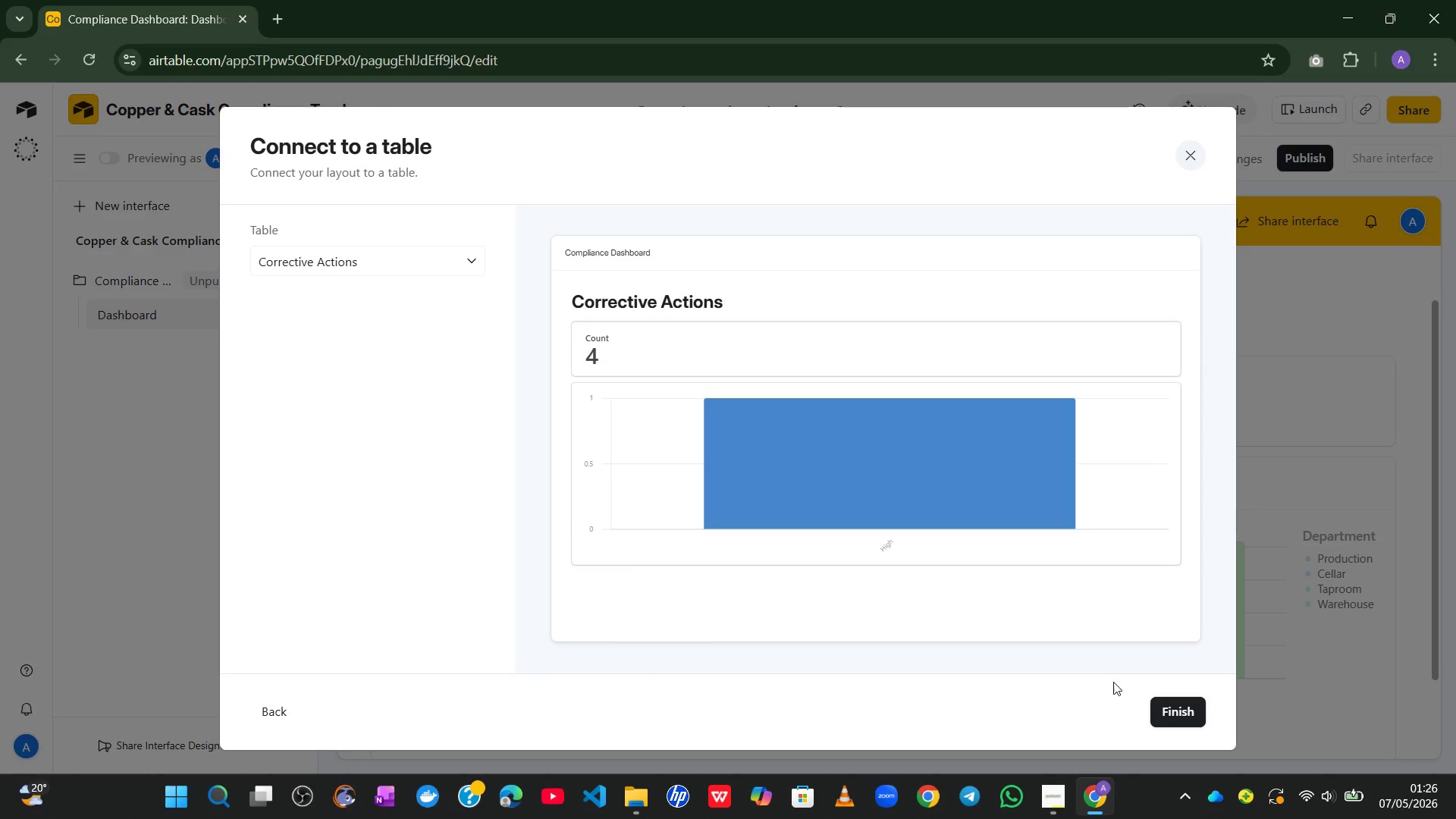 
left_click([1175, 711])
 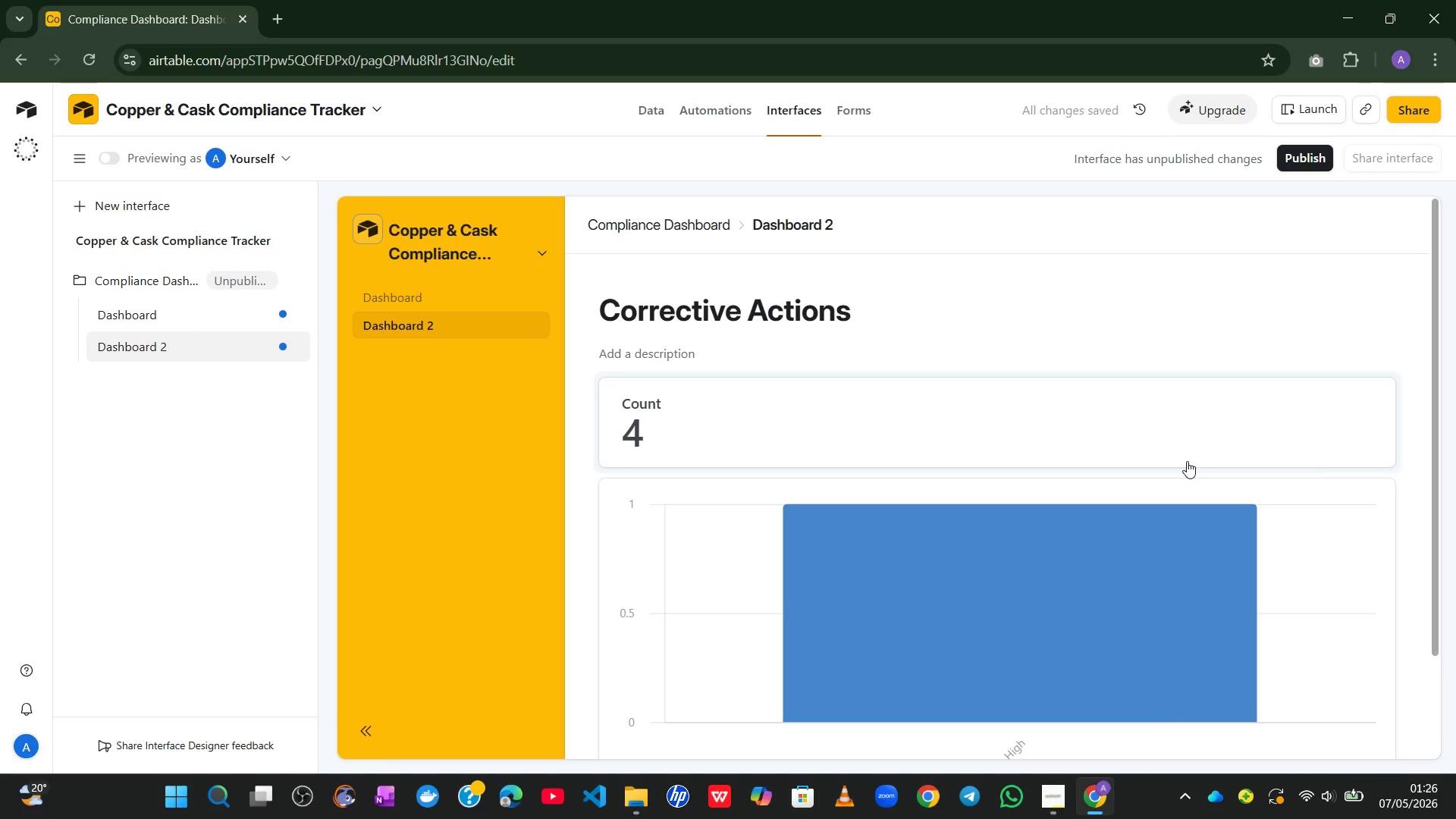 
left_click([1084, 459])
 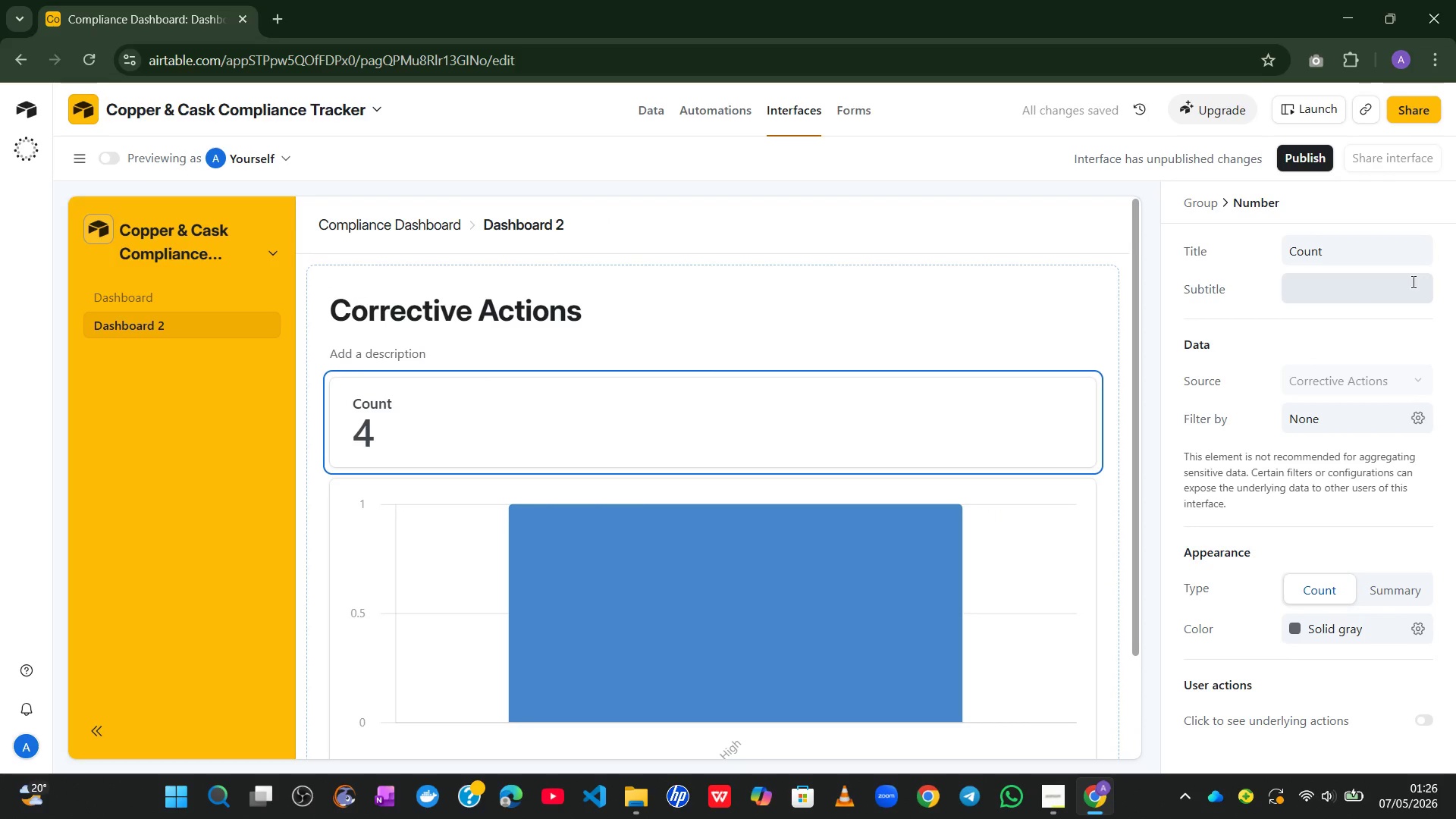 
left_click([1327, 250])
 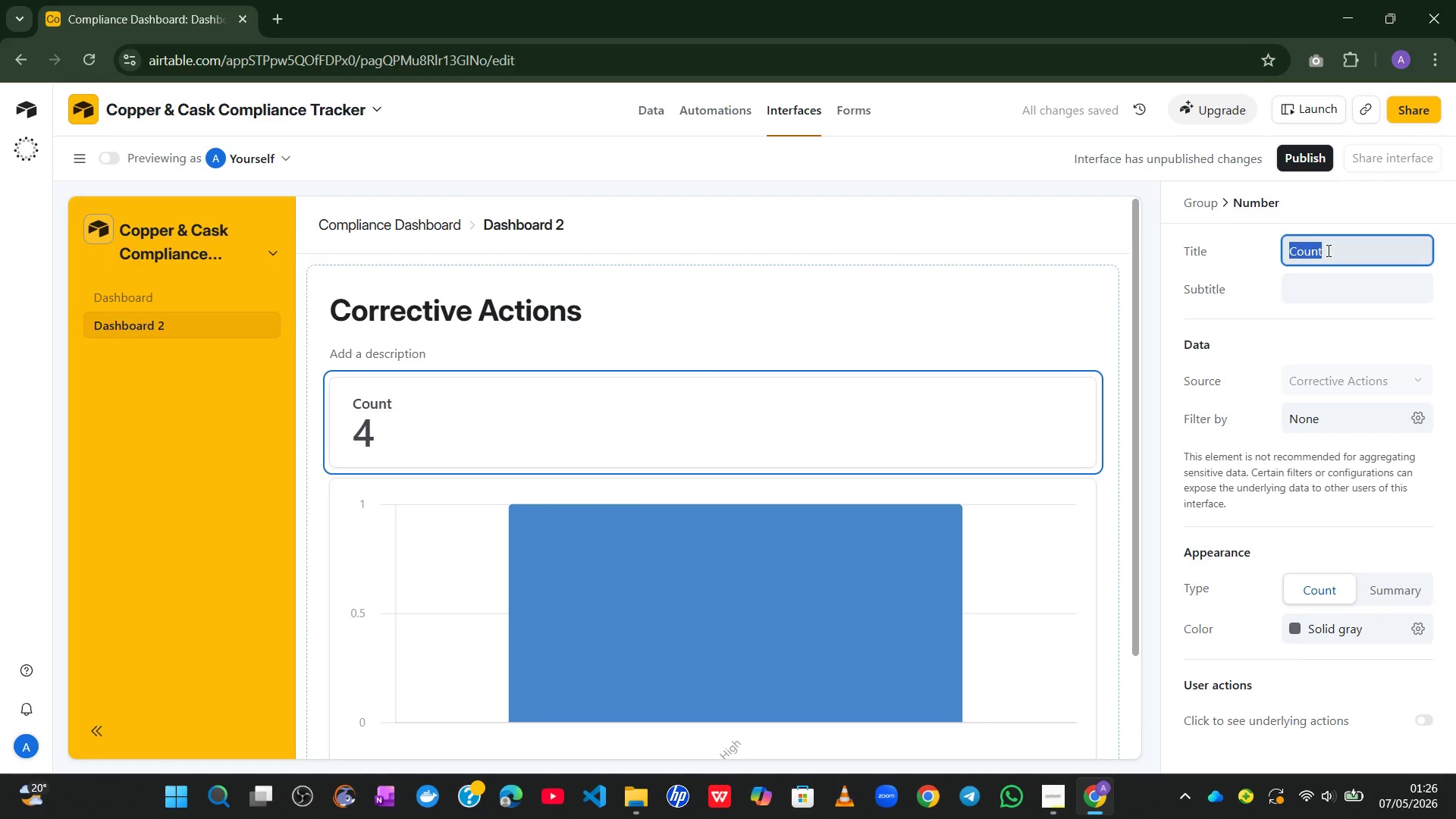 
key(Control+ControlLeft)
 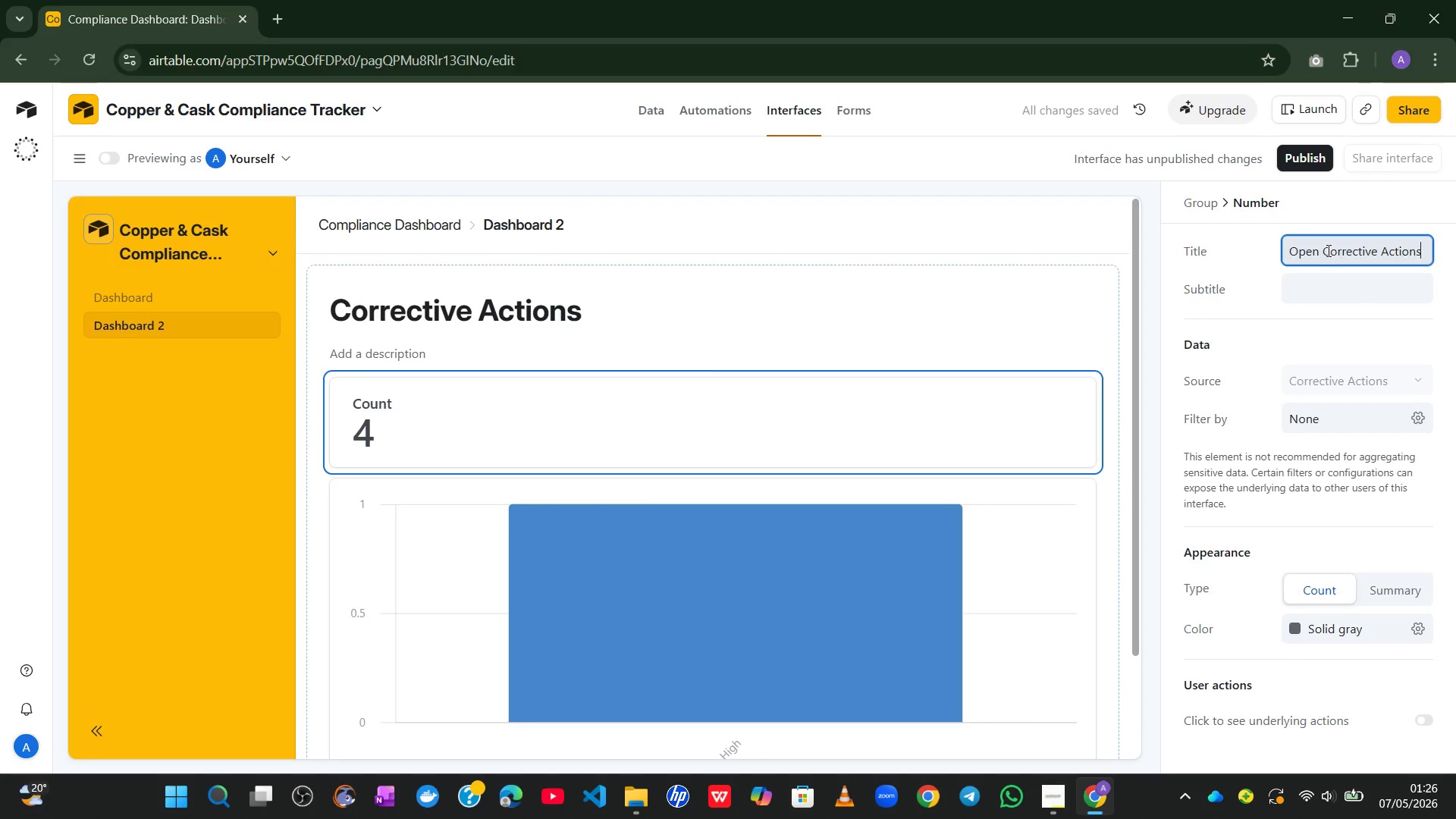 
key(Control+V)
 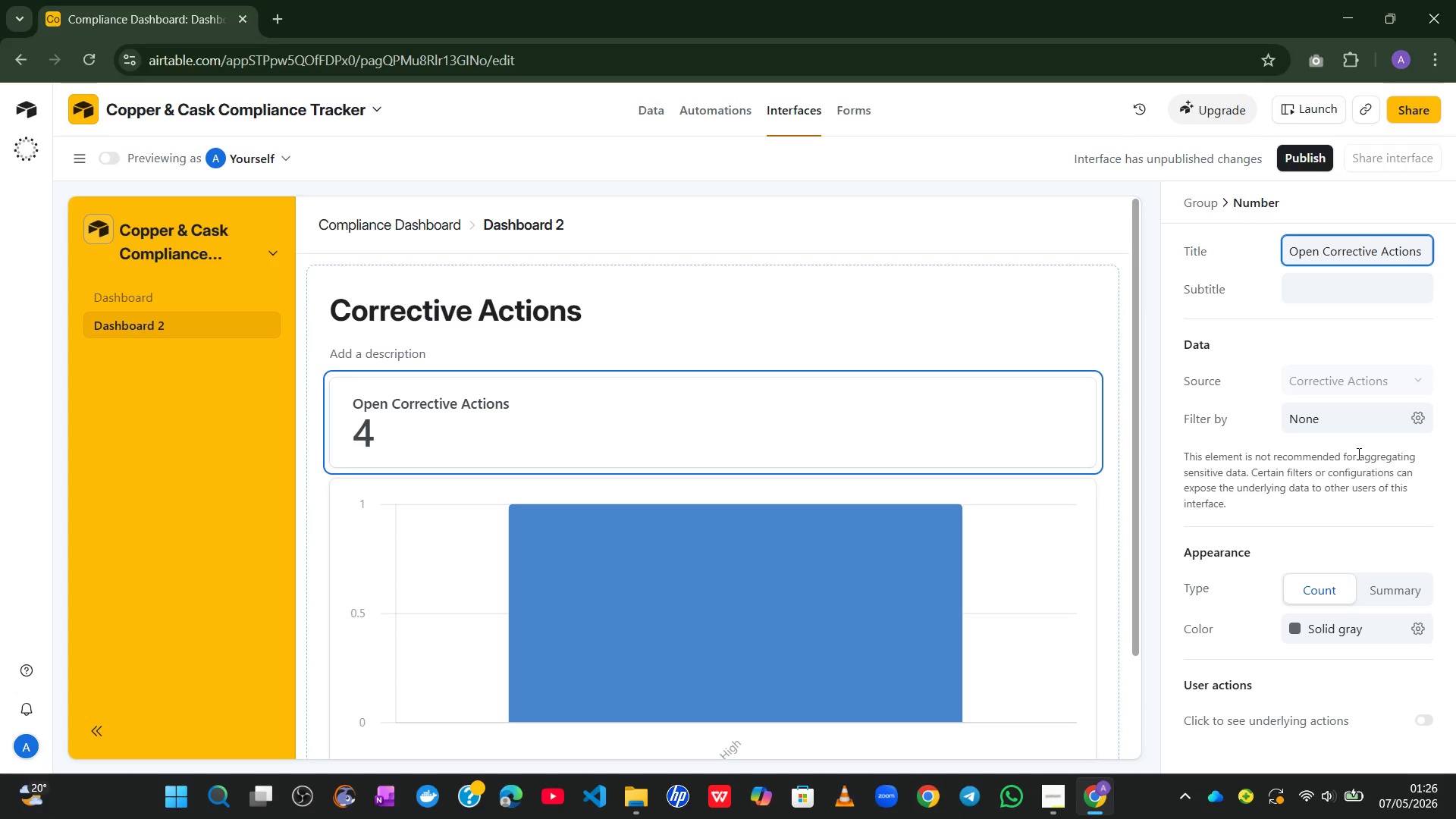 
wait(12.28)
 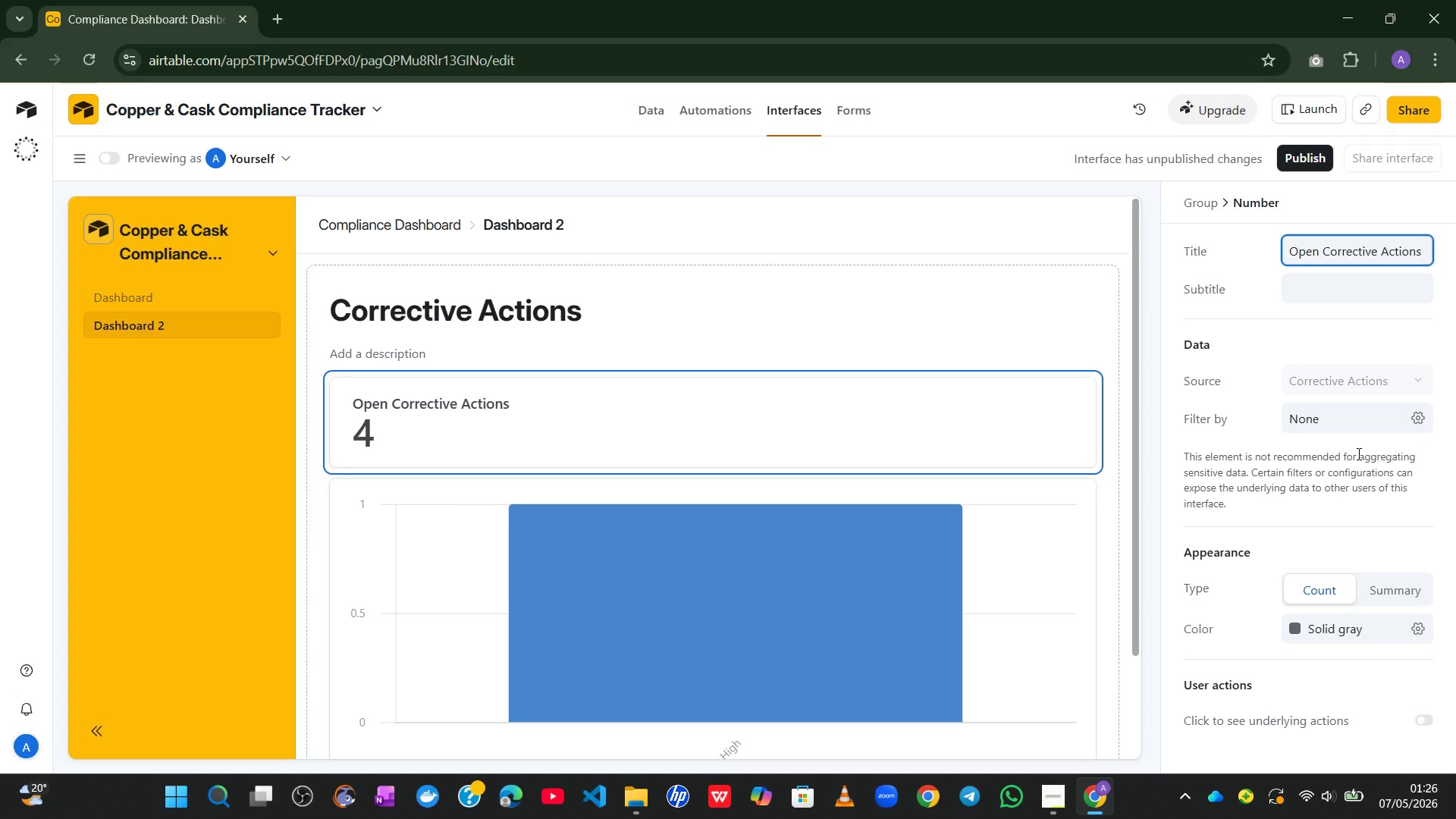 
left_click([1418, 417])
 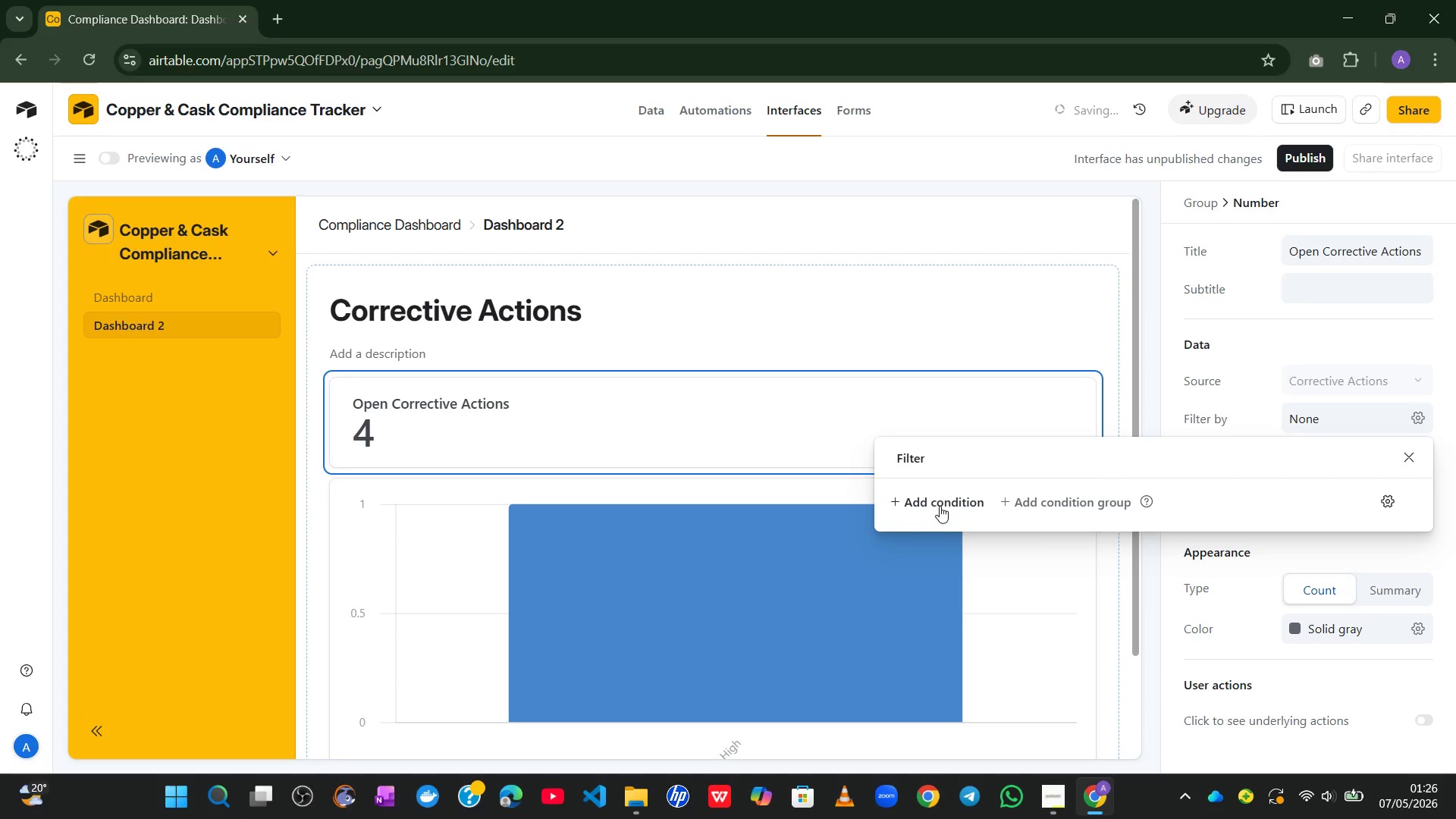 
left_click([939, 503])
 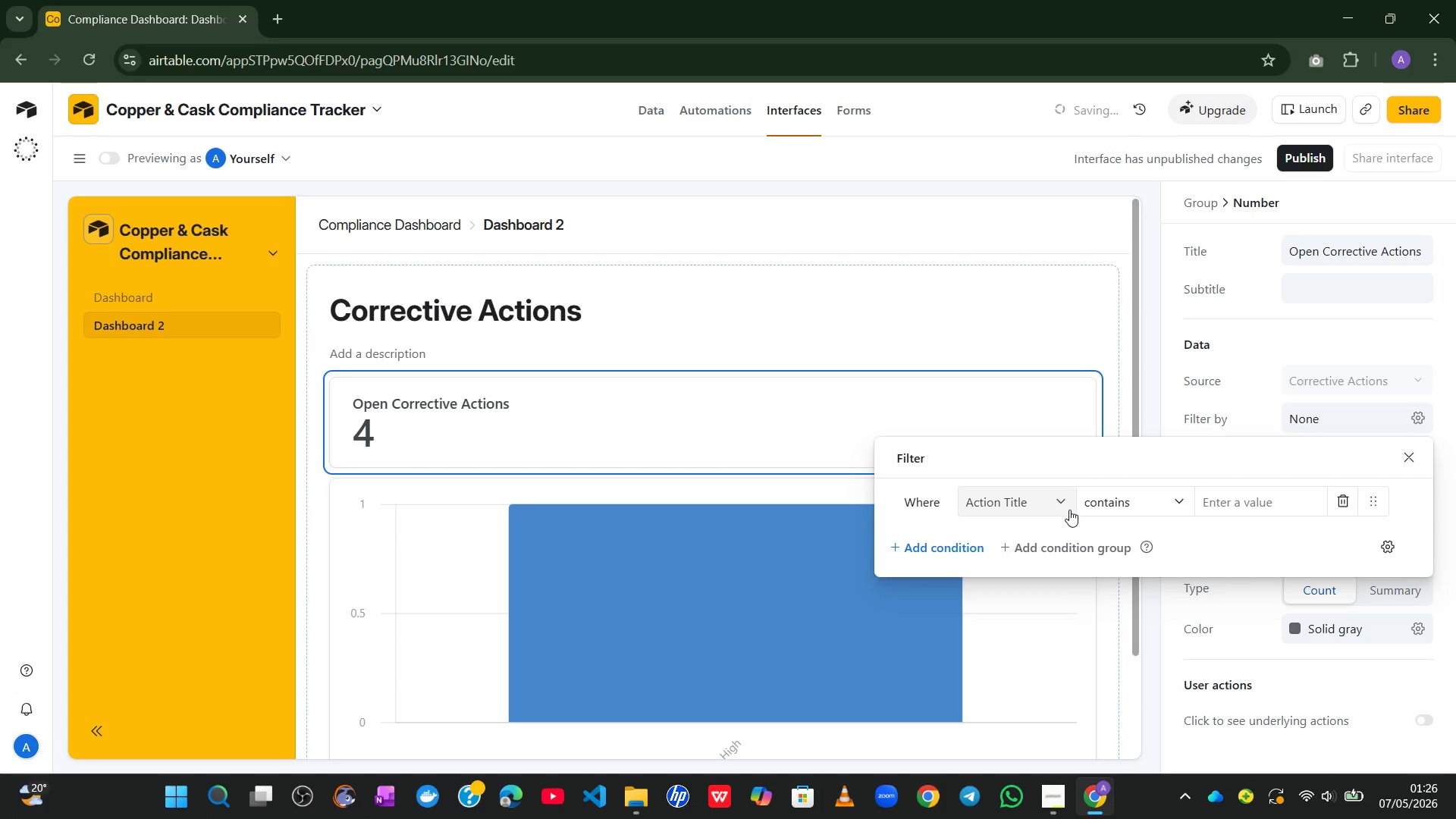 
left_click([1062, 500])
 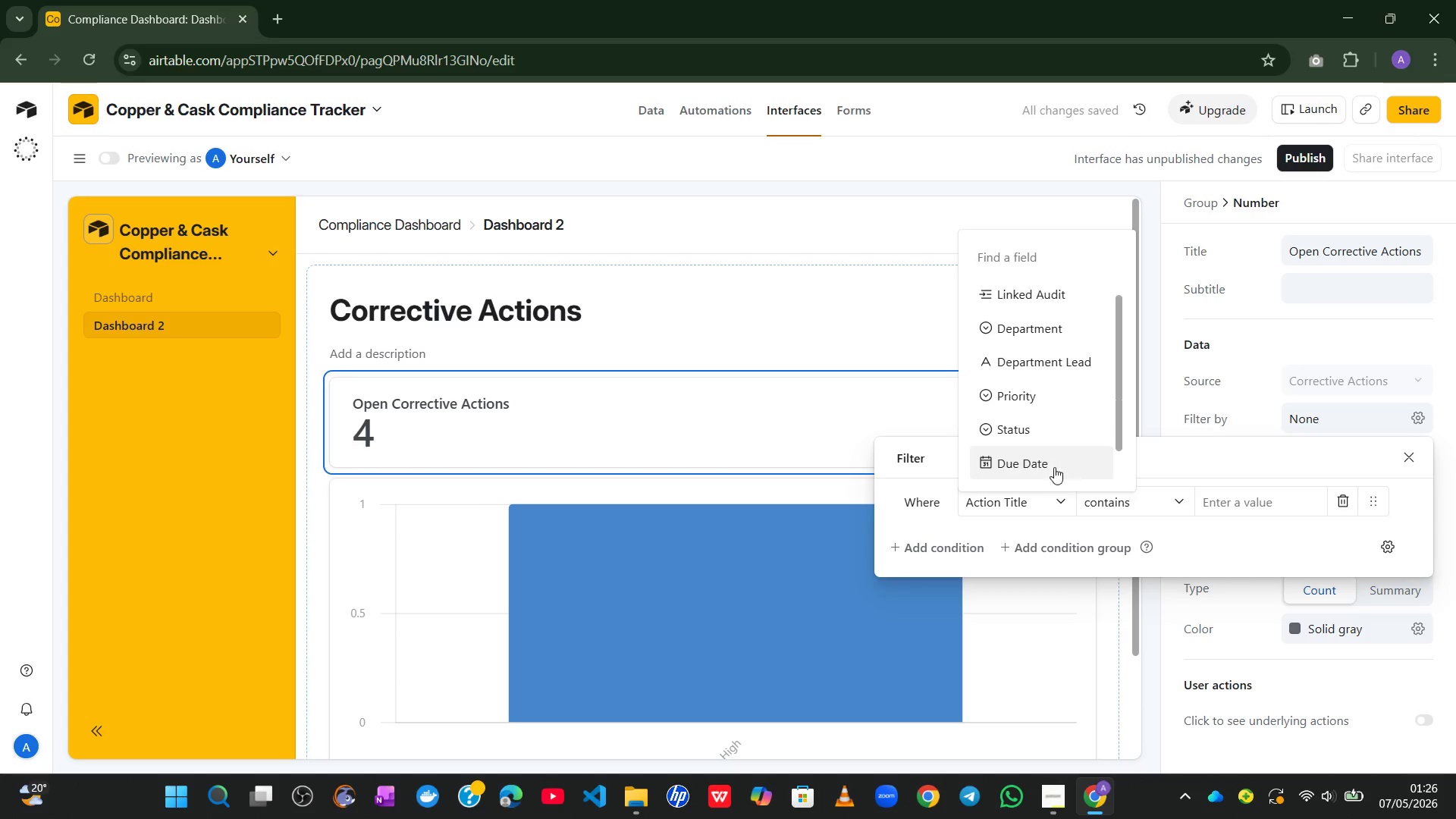 
left_click([1053, 463])
 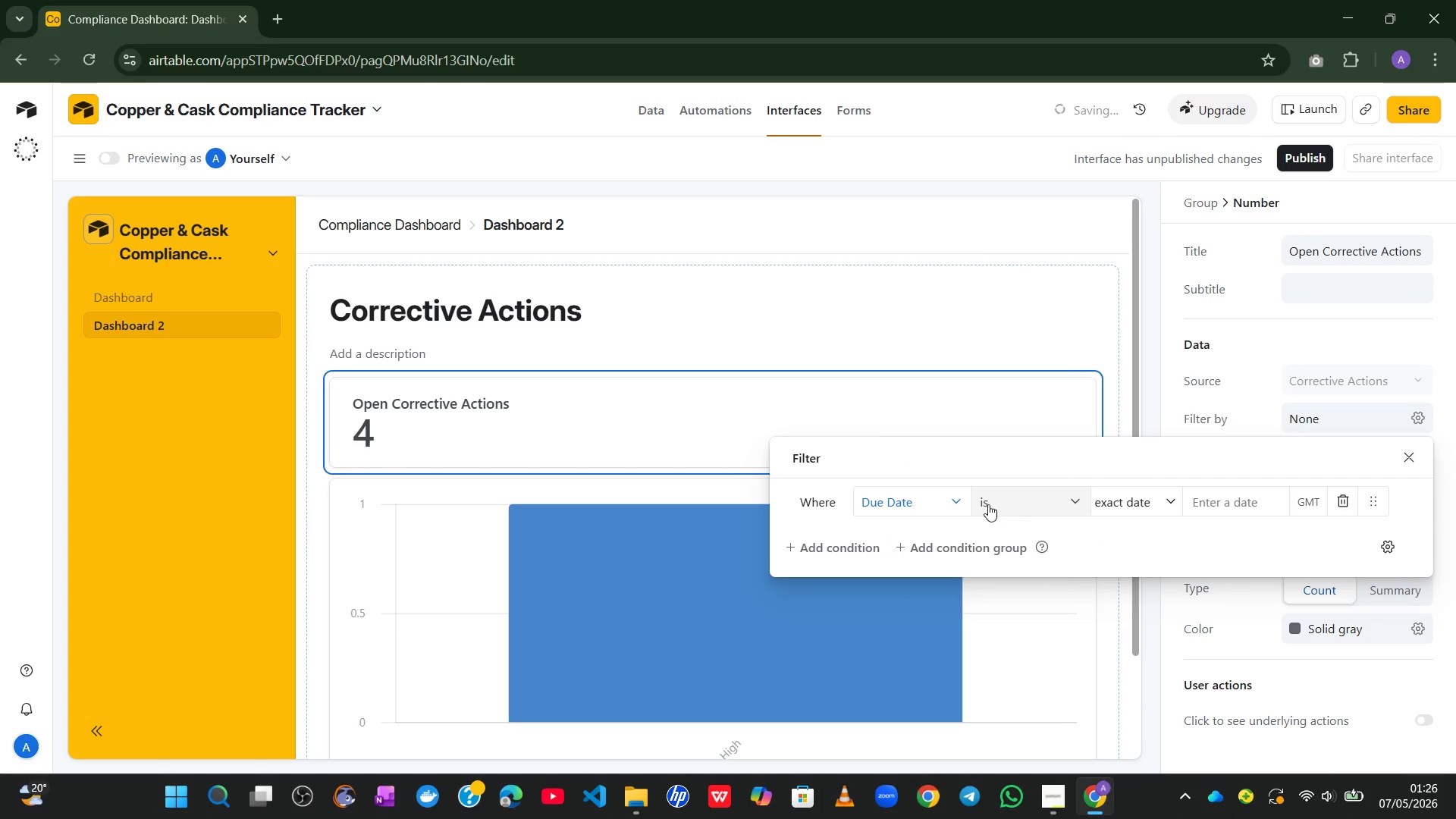 
left_click([935, 505])
 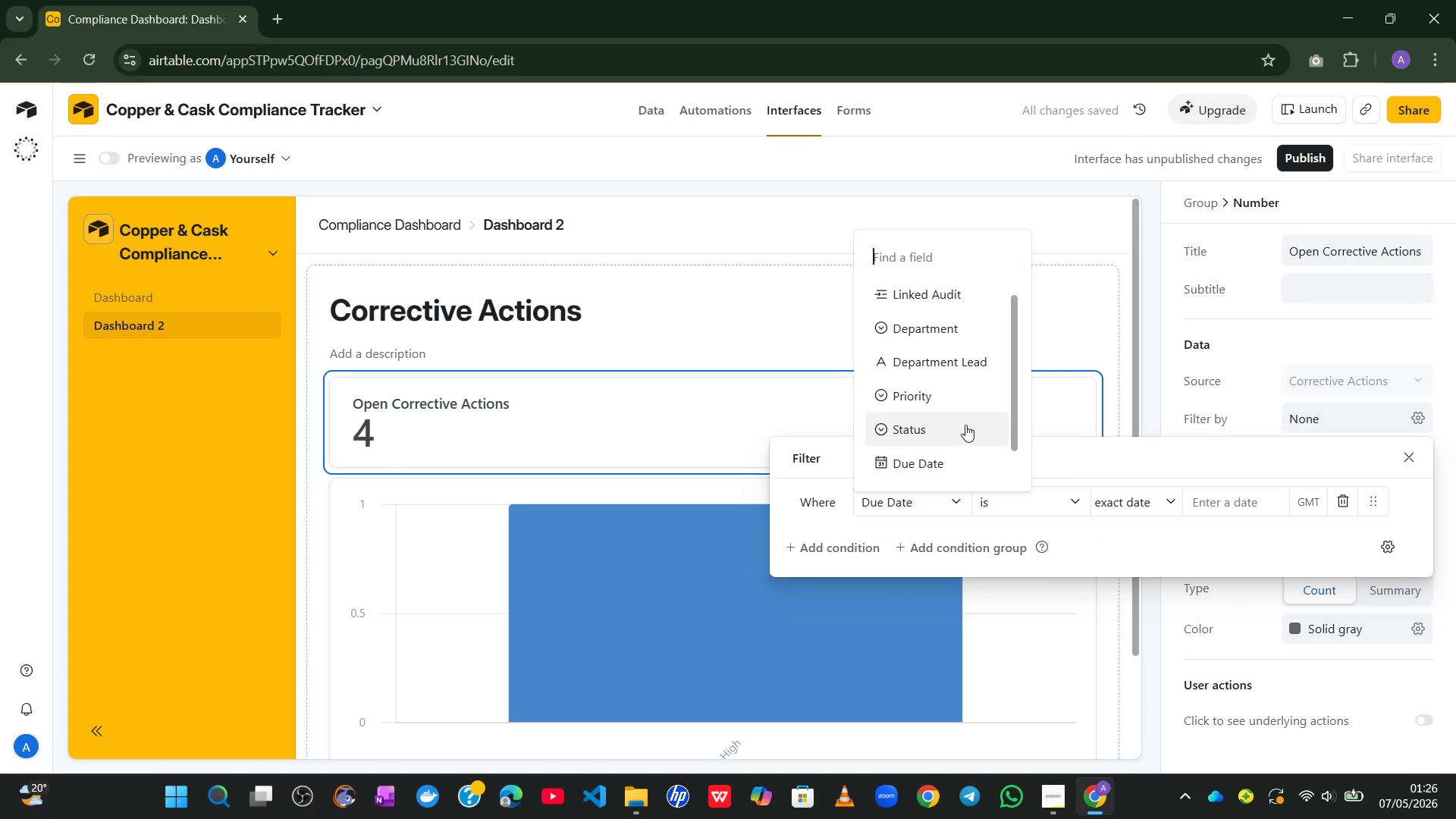 
left_click([965, 423])
 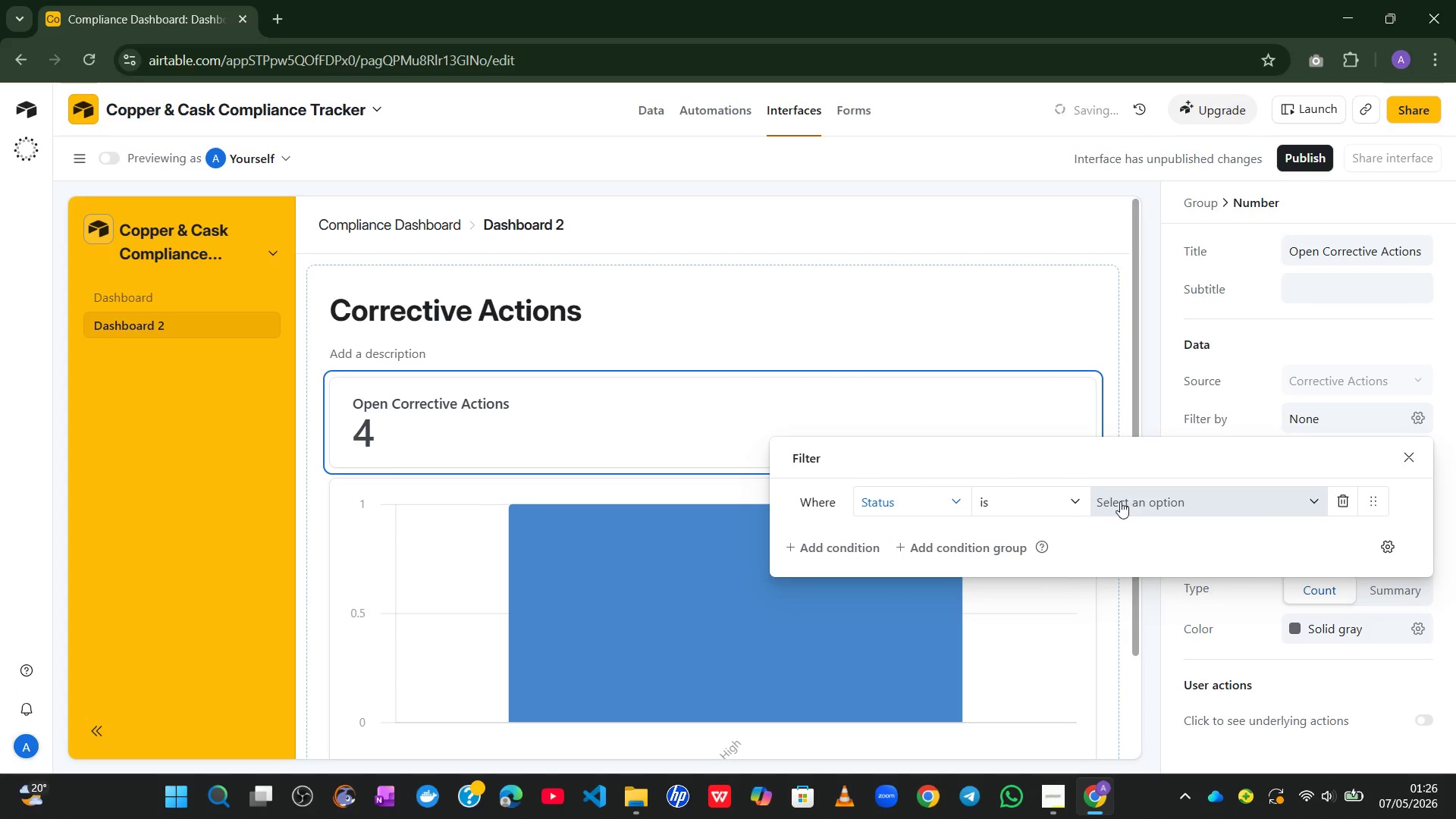 
left_click([1141, 497])
 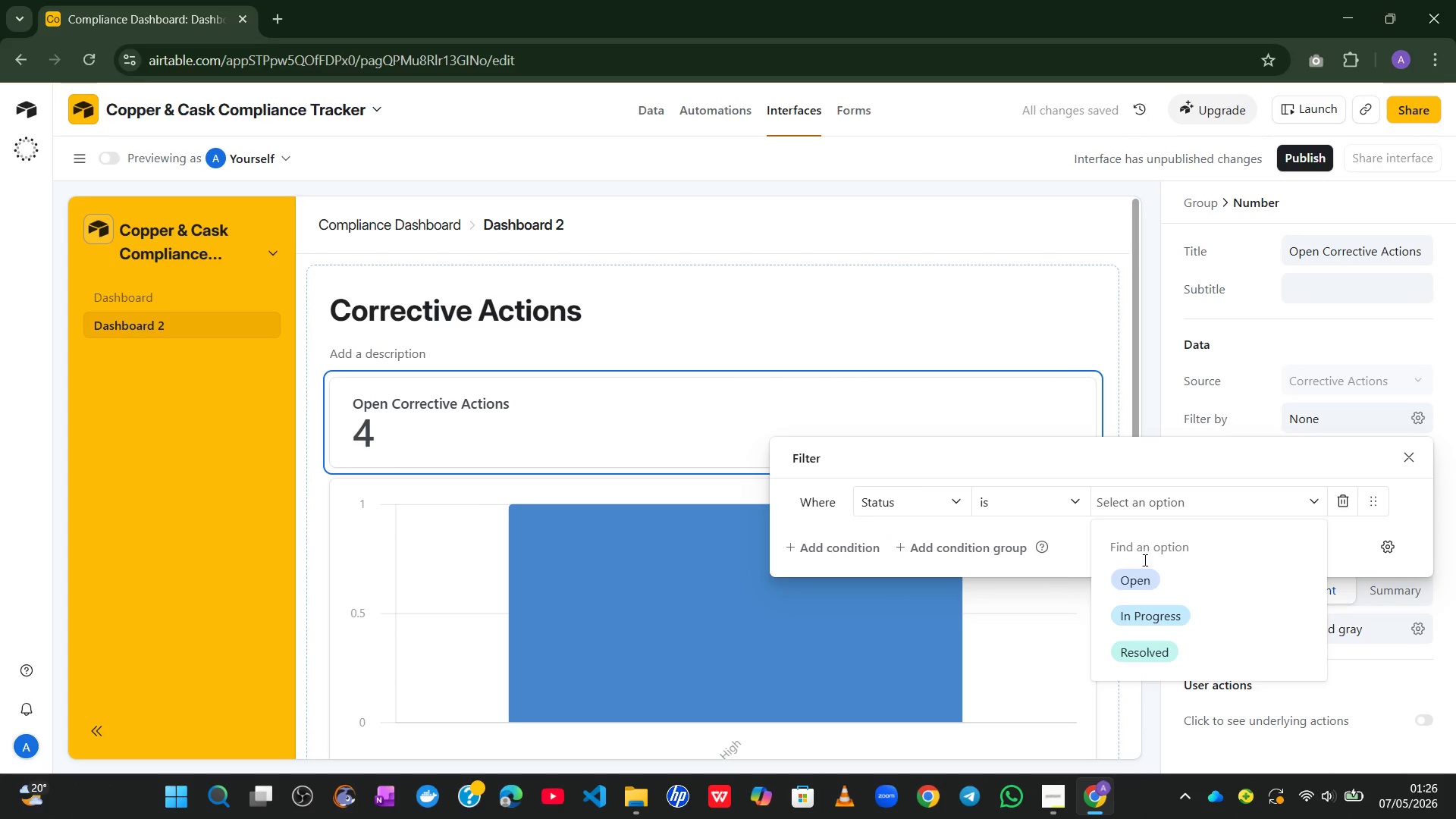 
left_click([1134, 575])
 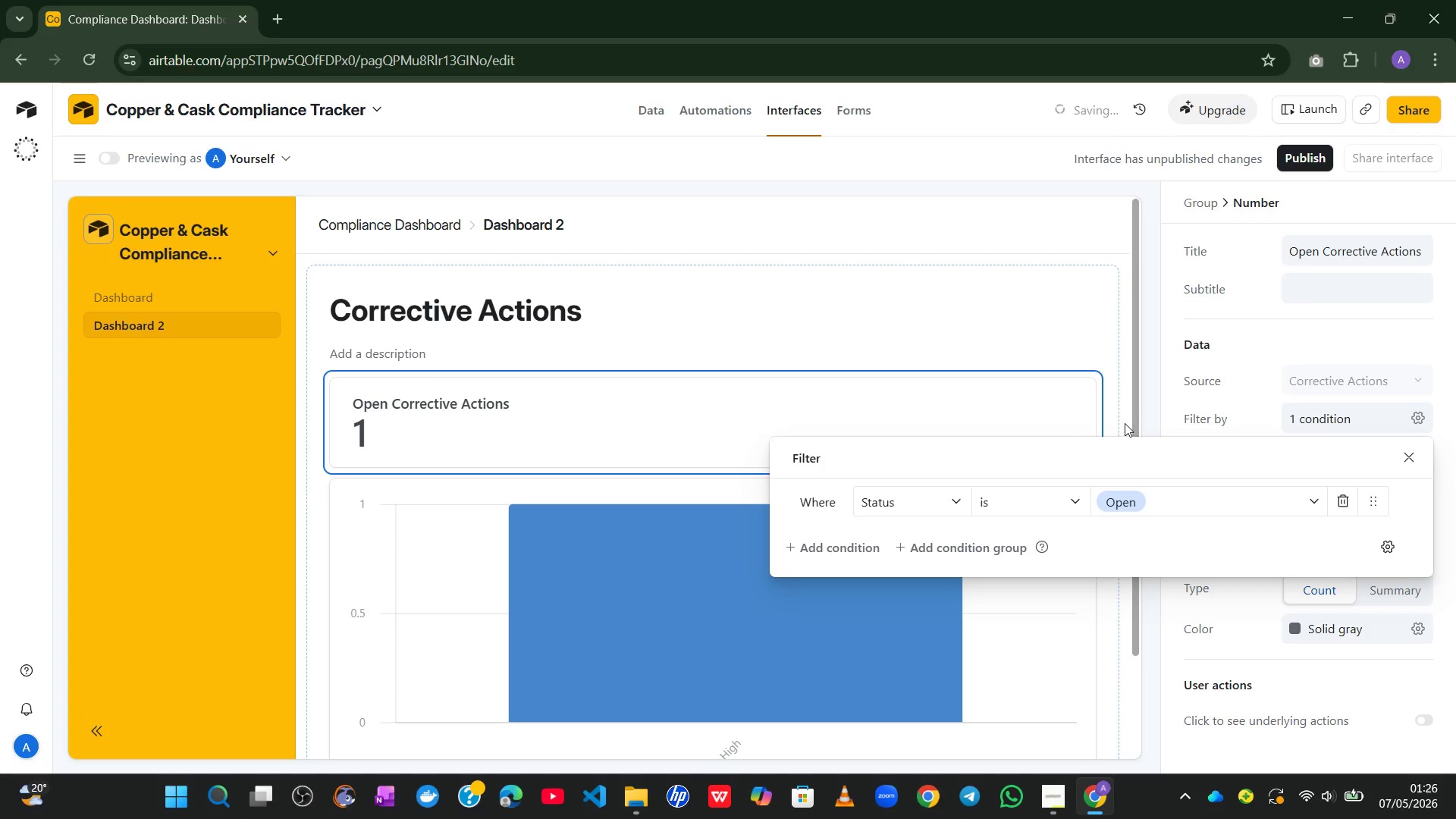 
left_click([1124, 422])
 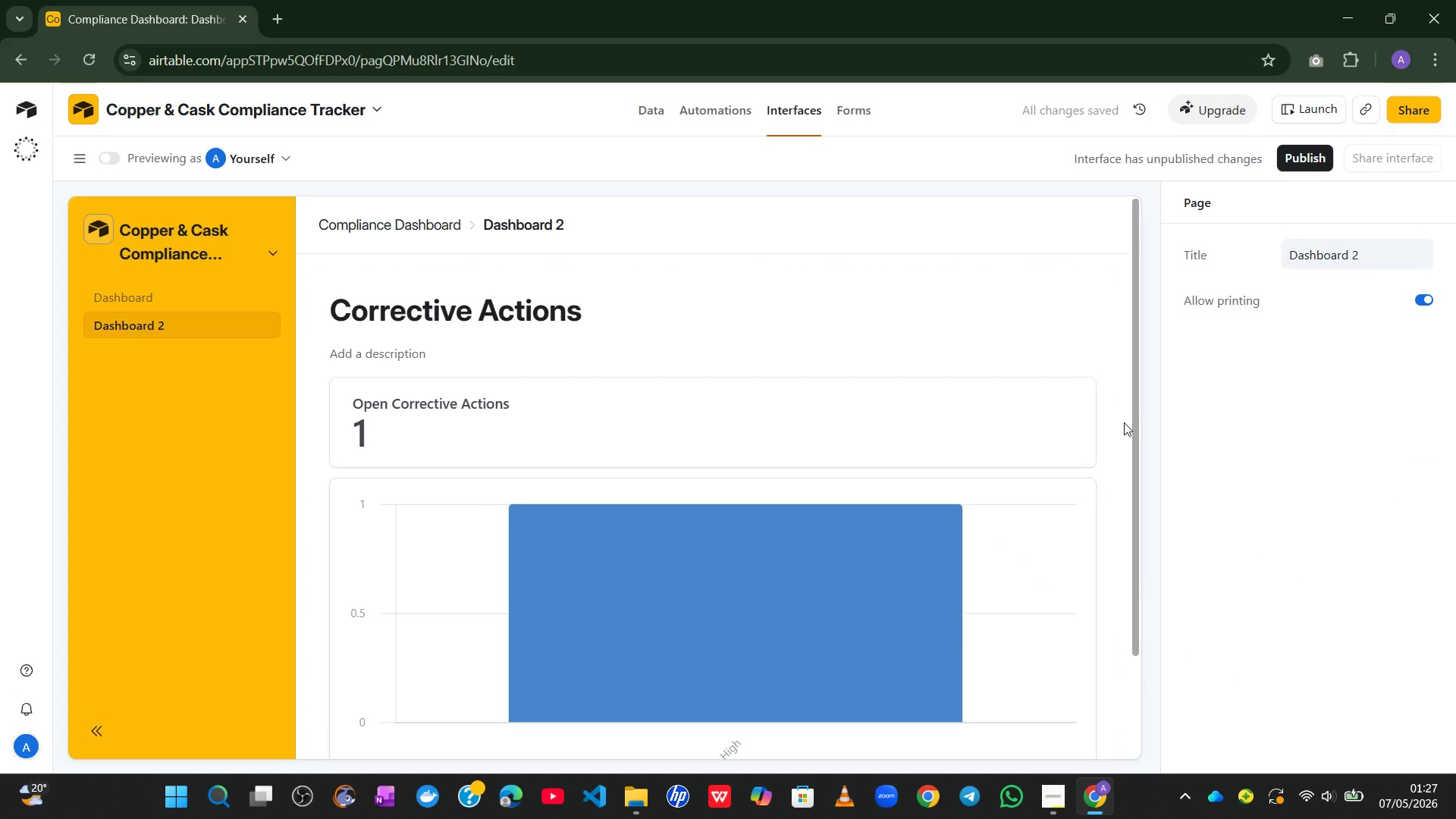 
wait(9.72)
 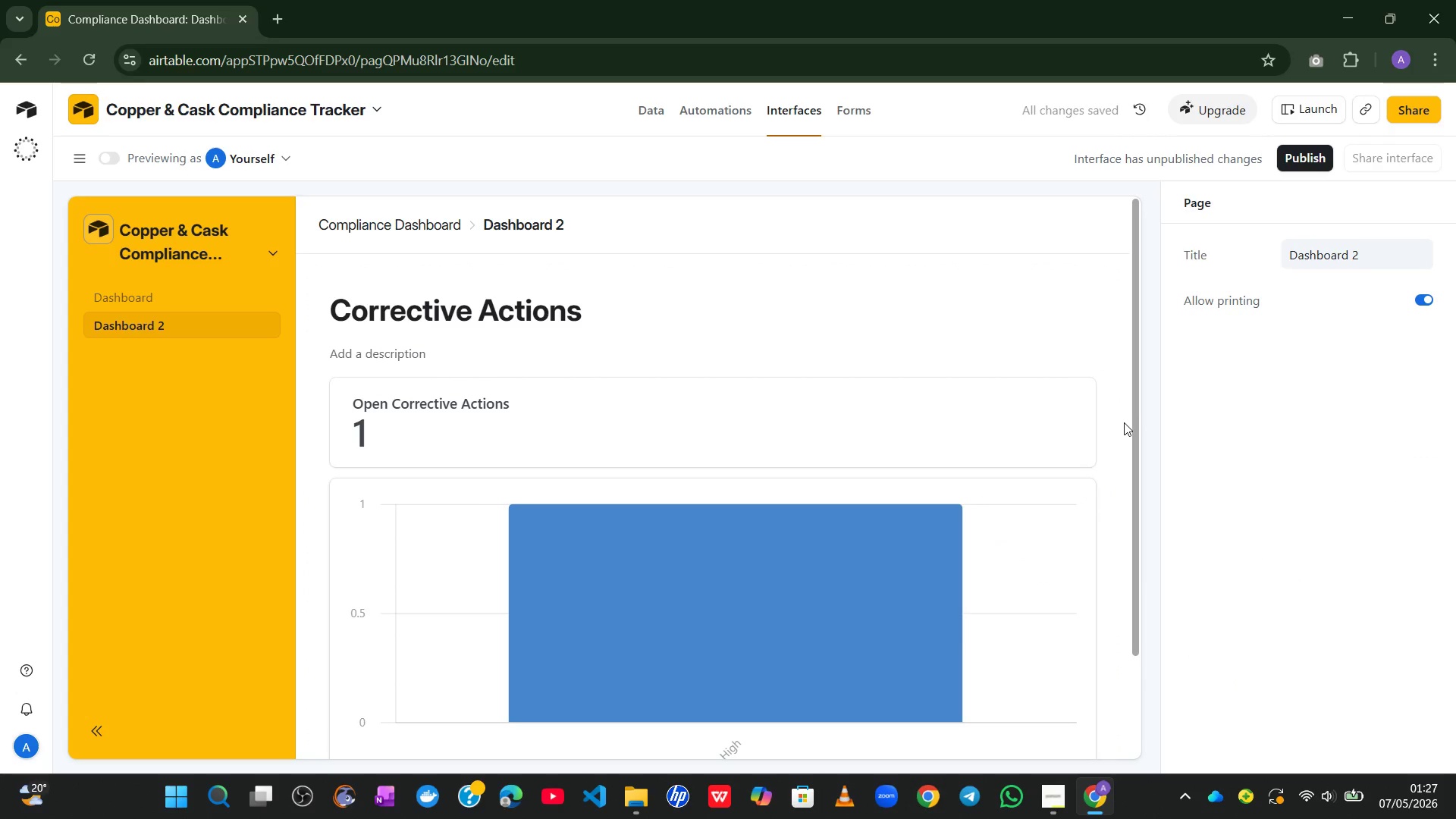 
left_click([140, 290])
 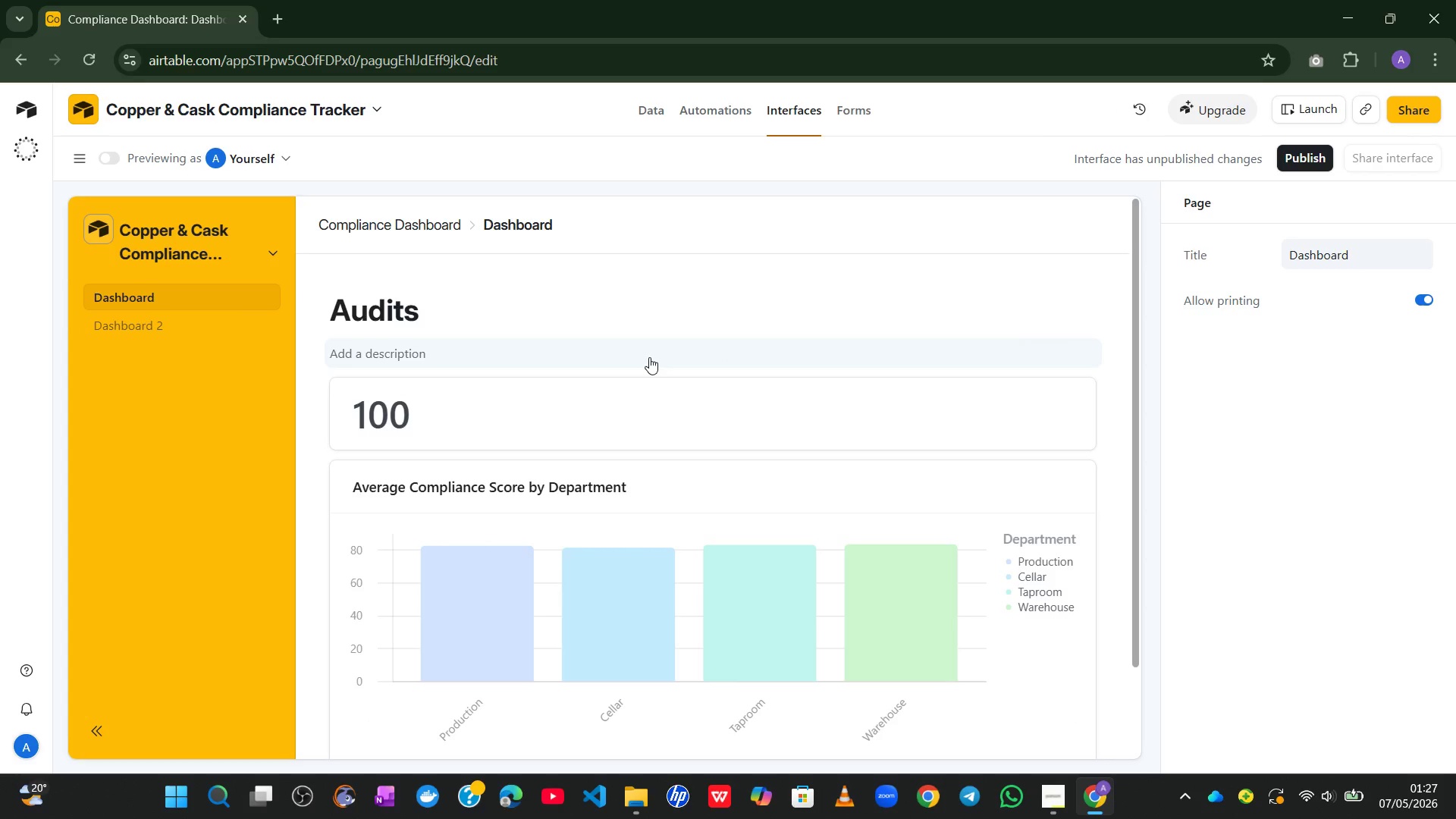 
wait(17.25)
 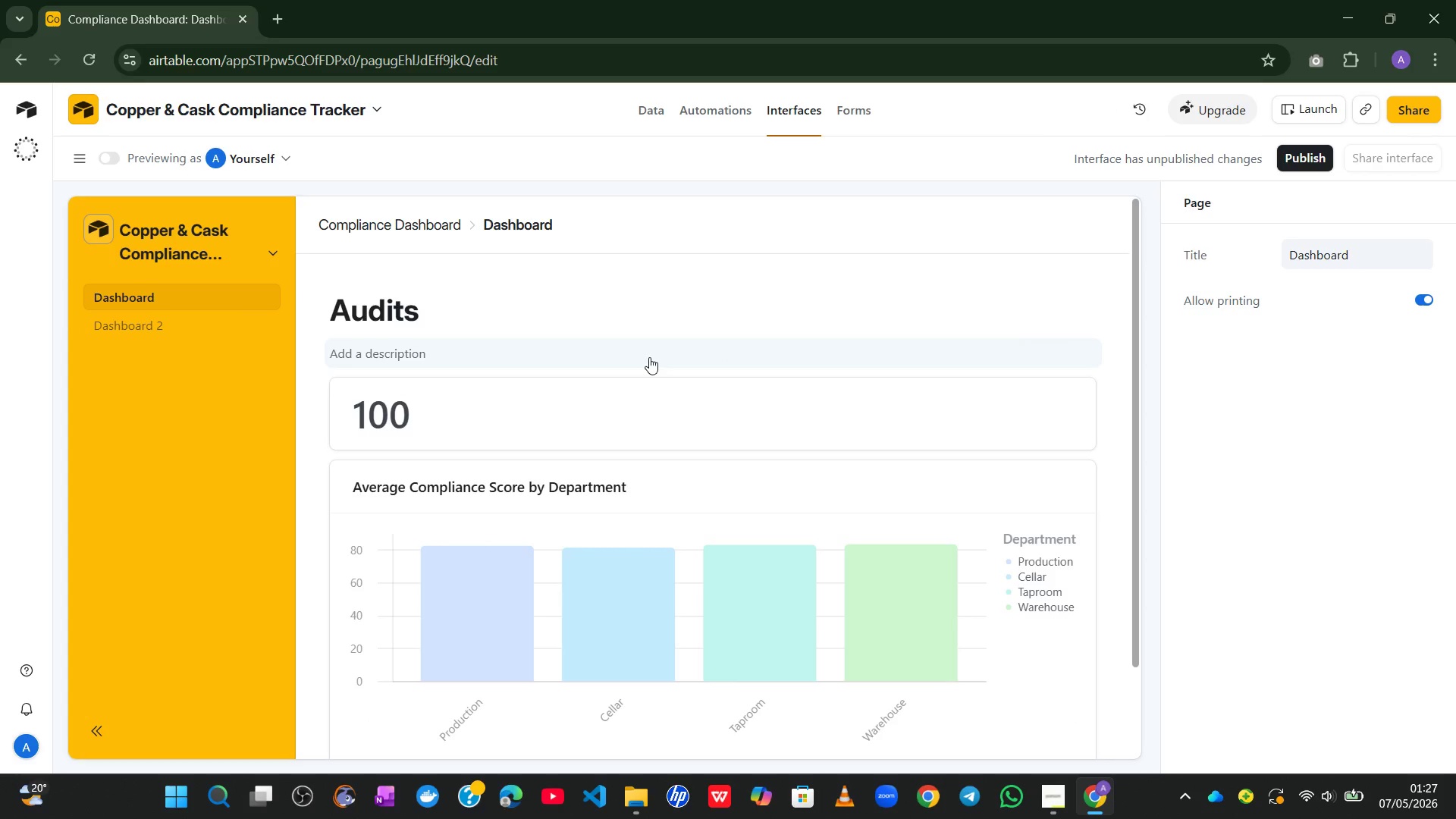 
left_click([714, 654])
 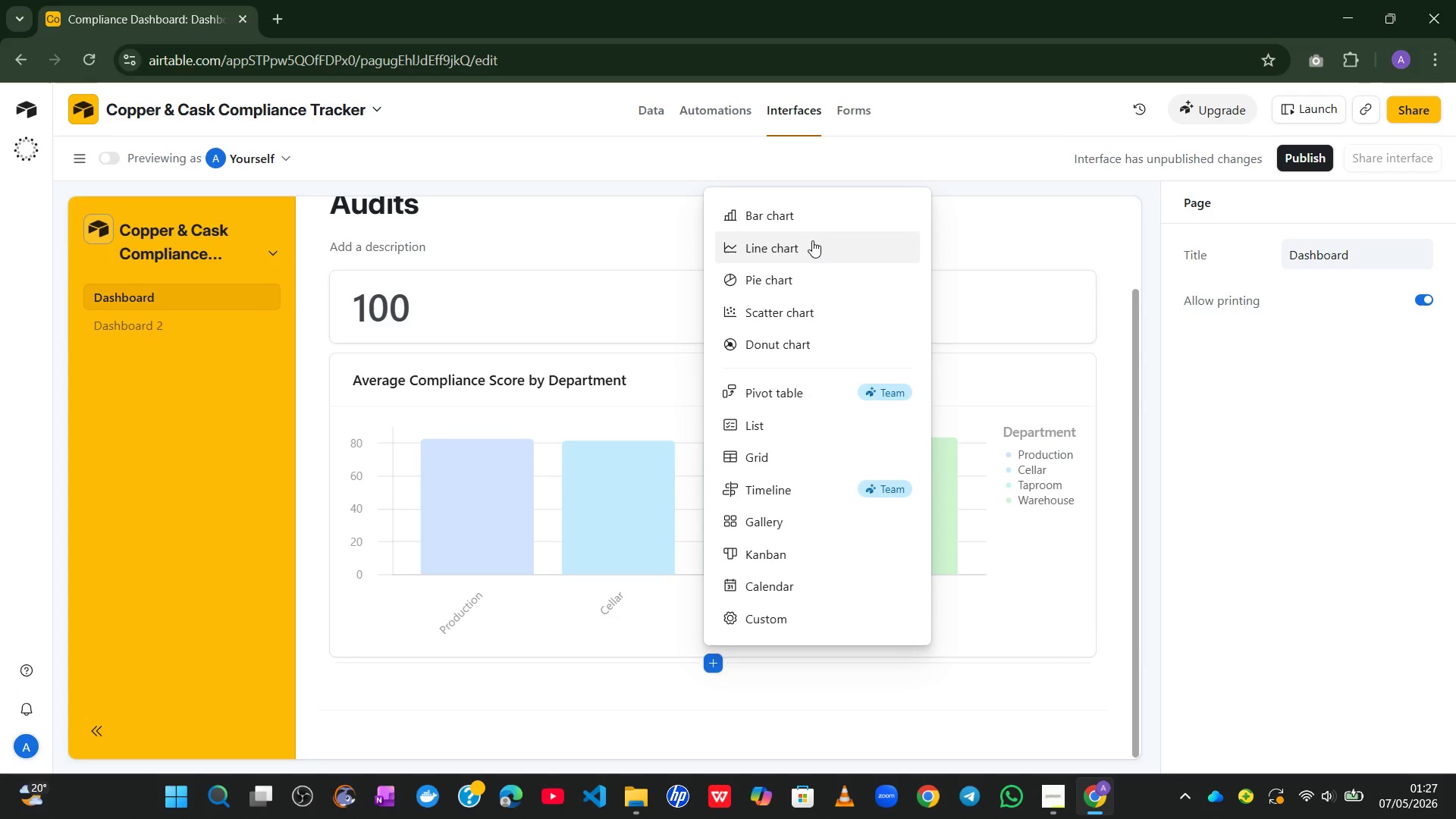 
left_click([788, 223])
 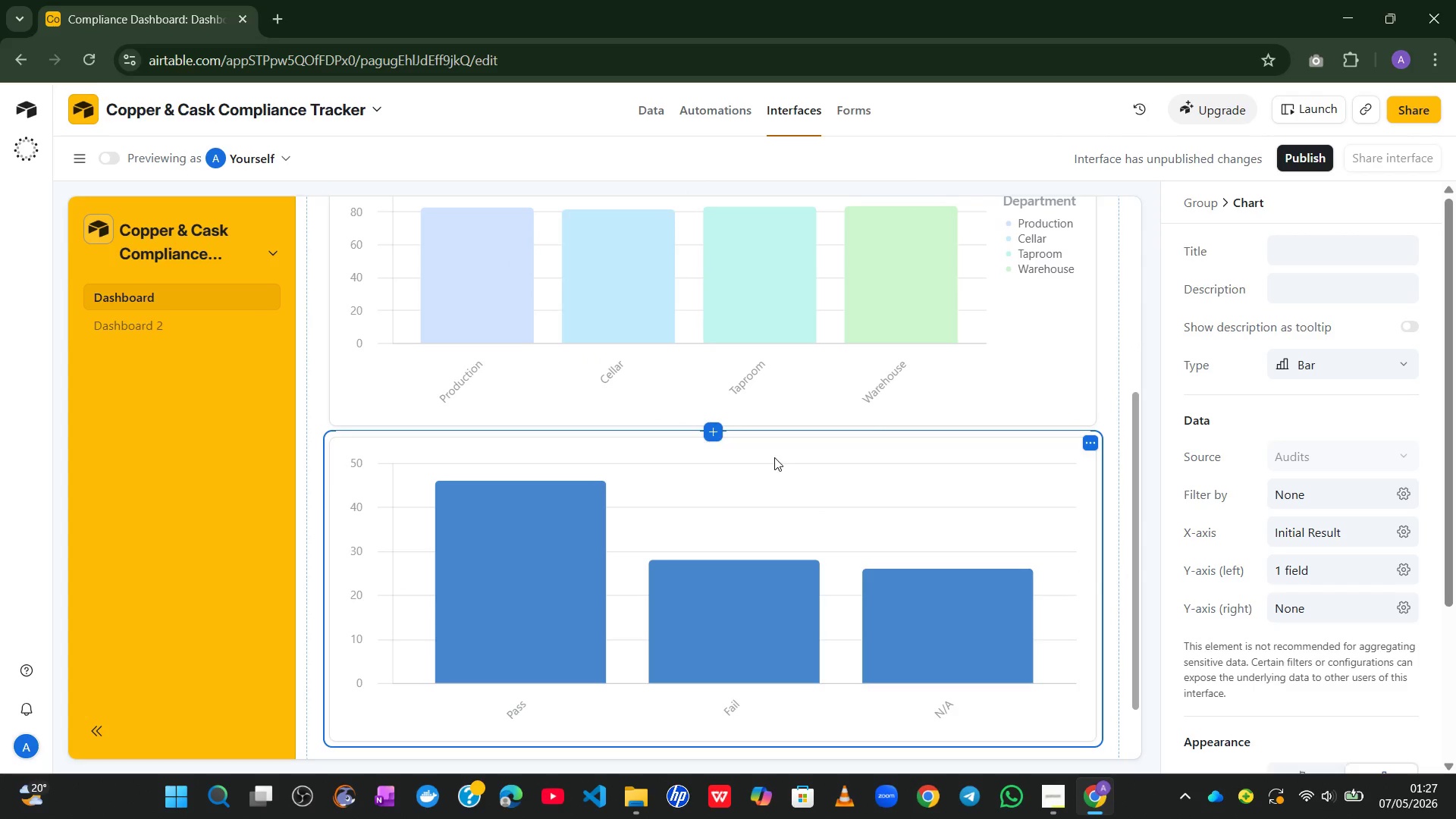 
wait(15.11)
 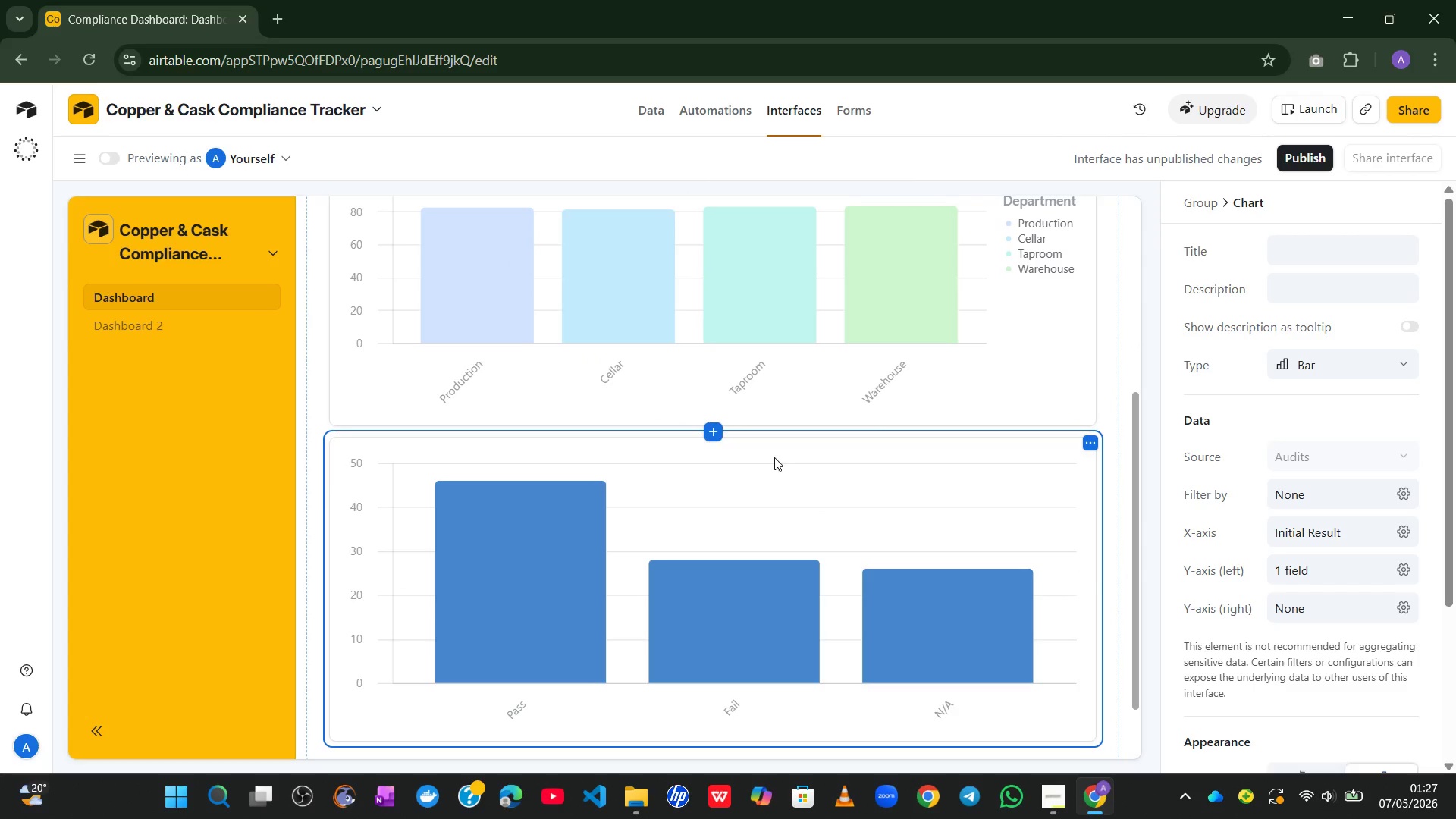 
left_click([1317, 254])
 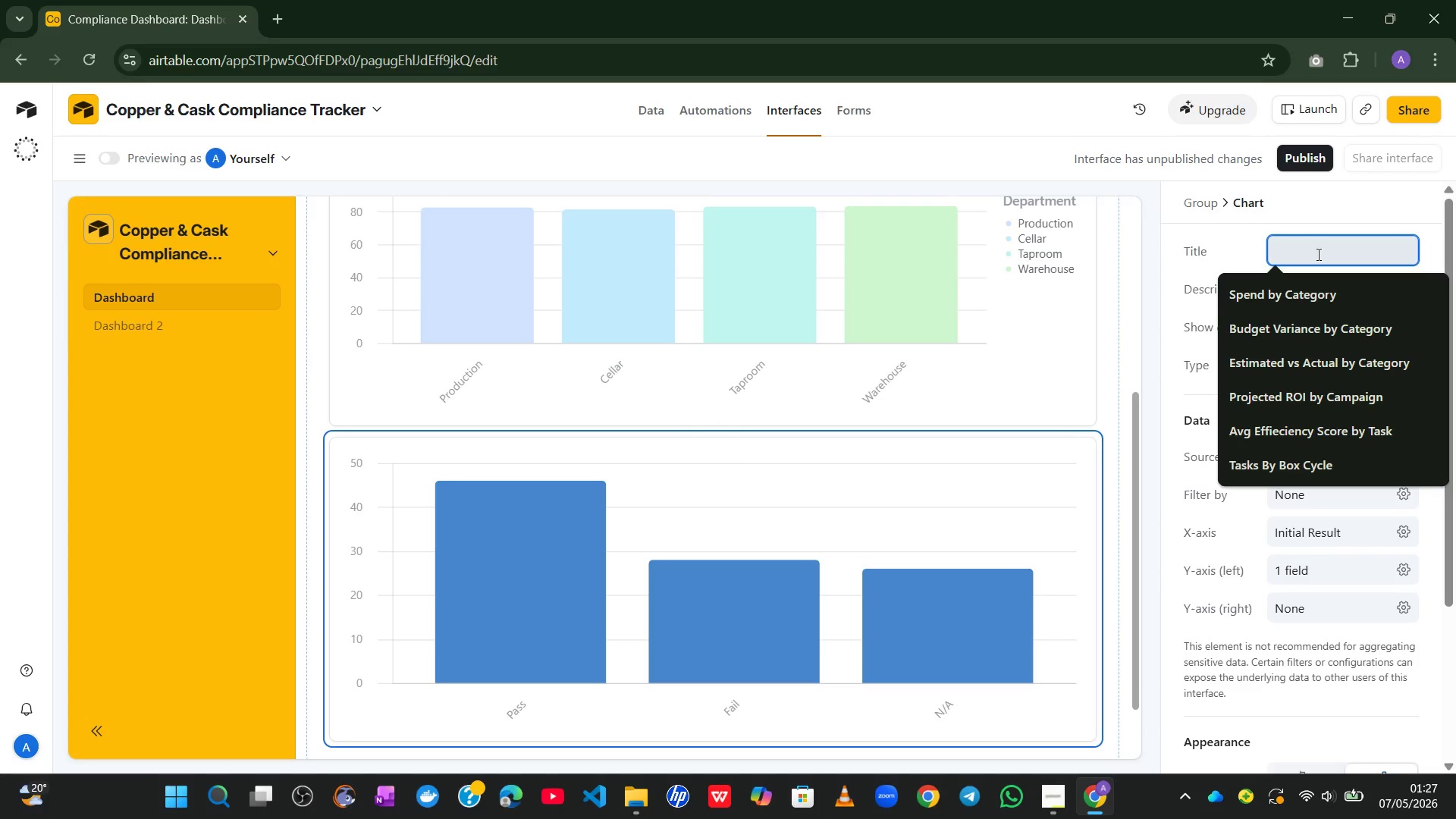 
type(Monthly Audit Volume)
 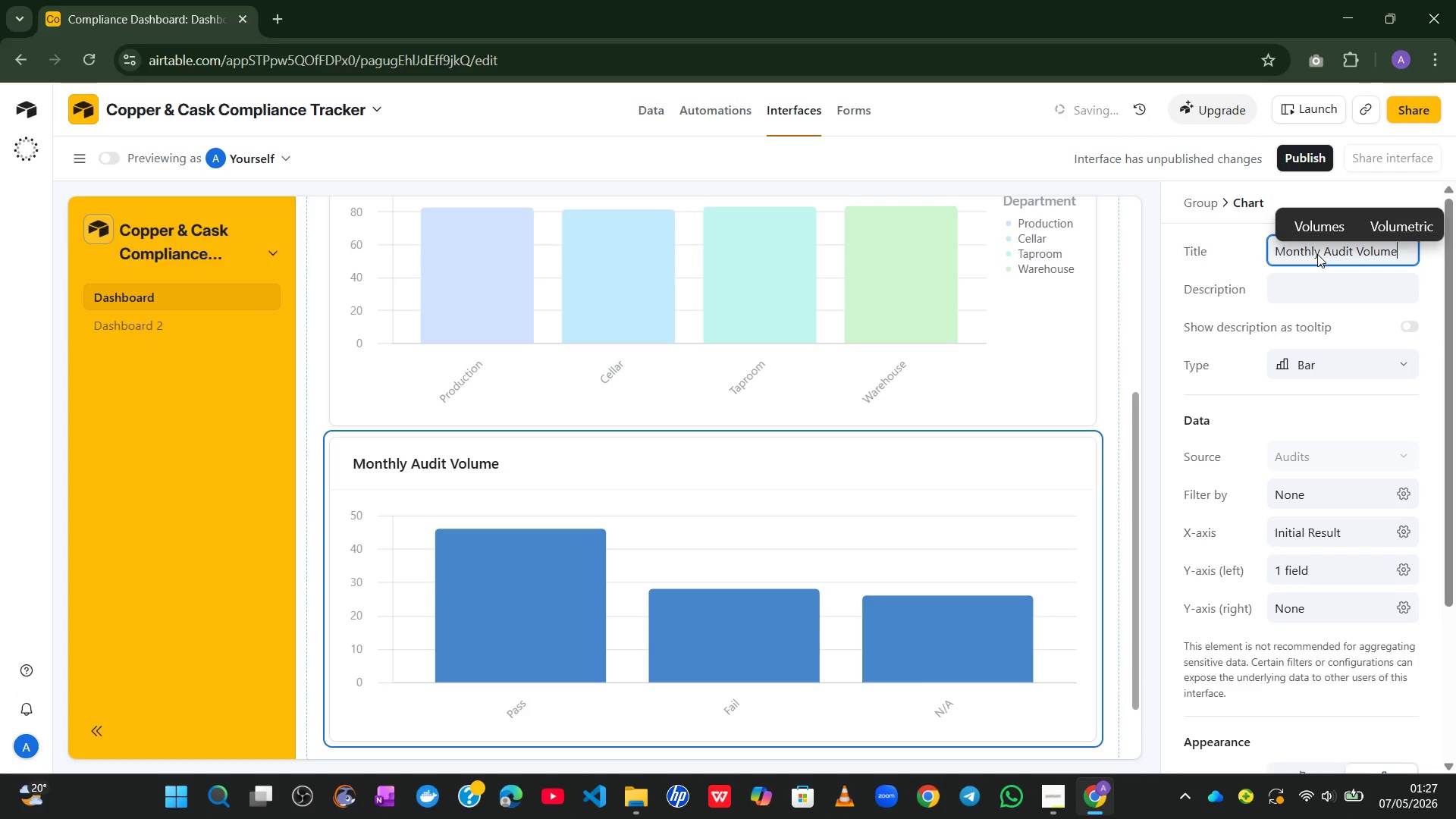 
wait(6.33)
 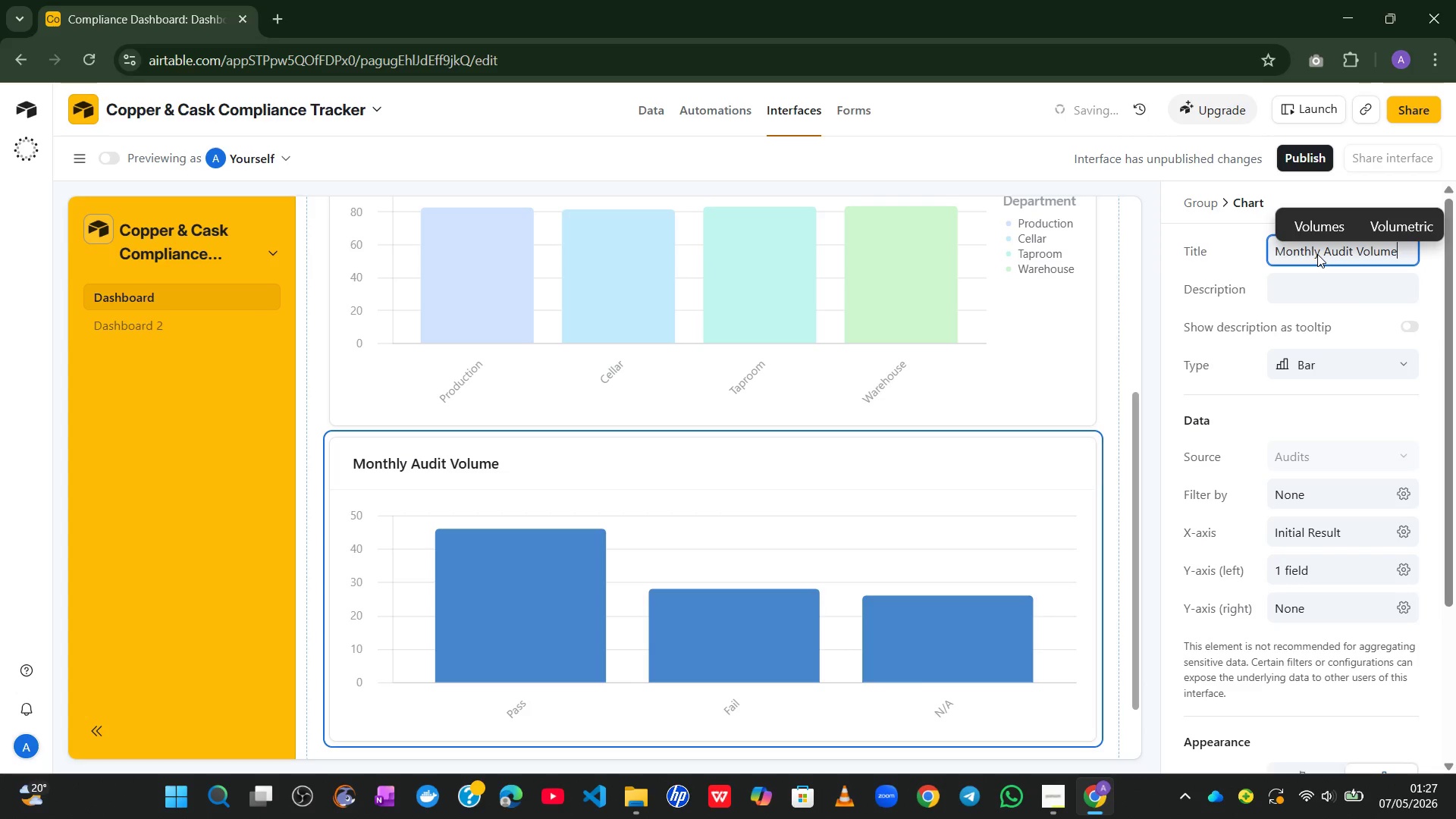 
left_click([1292, 417])
 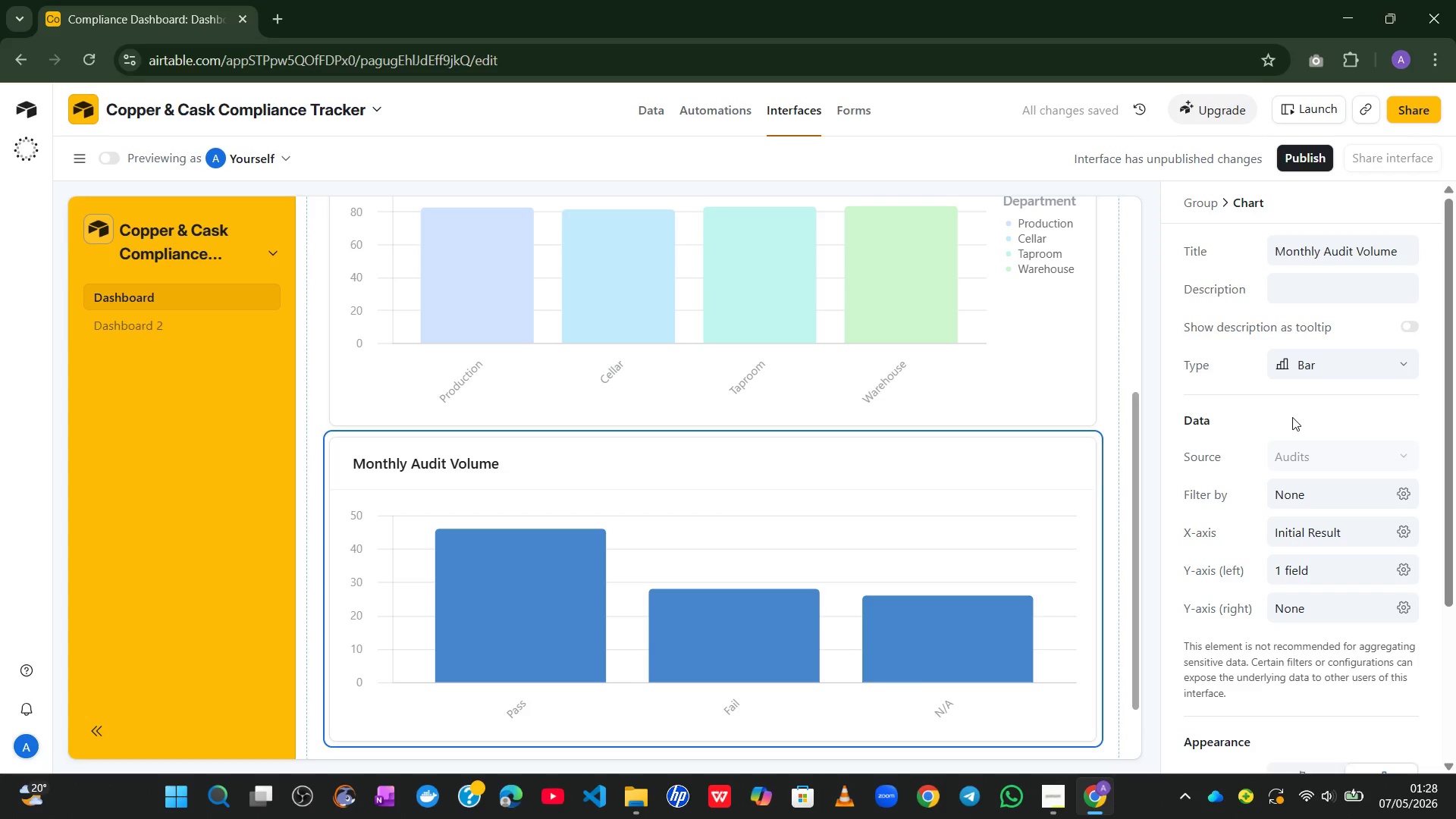 
wait(9.12)
 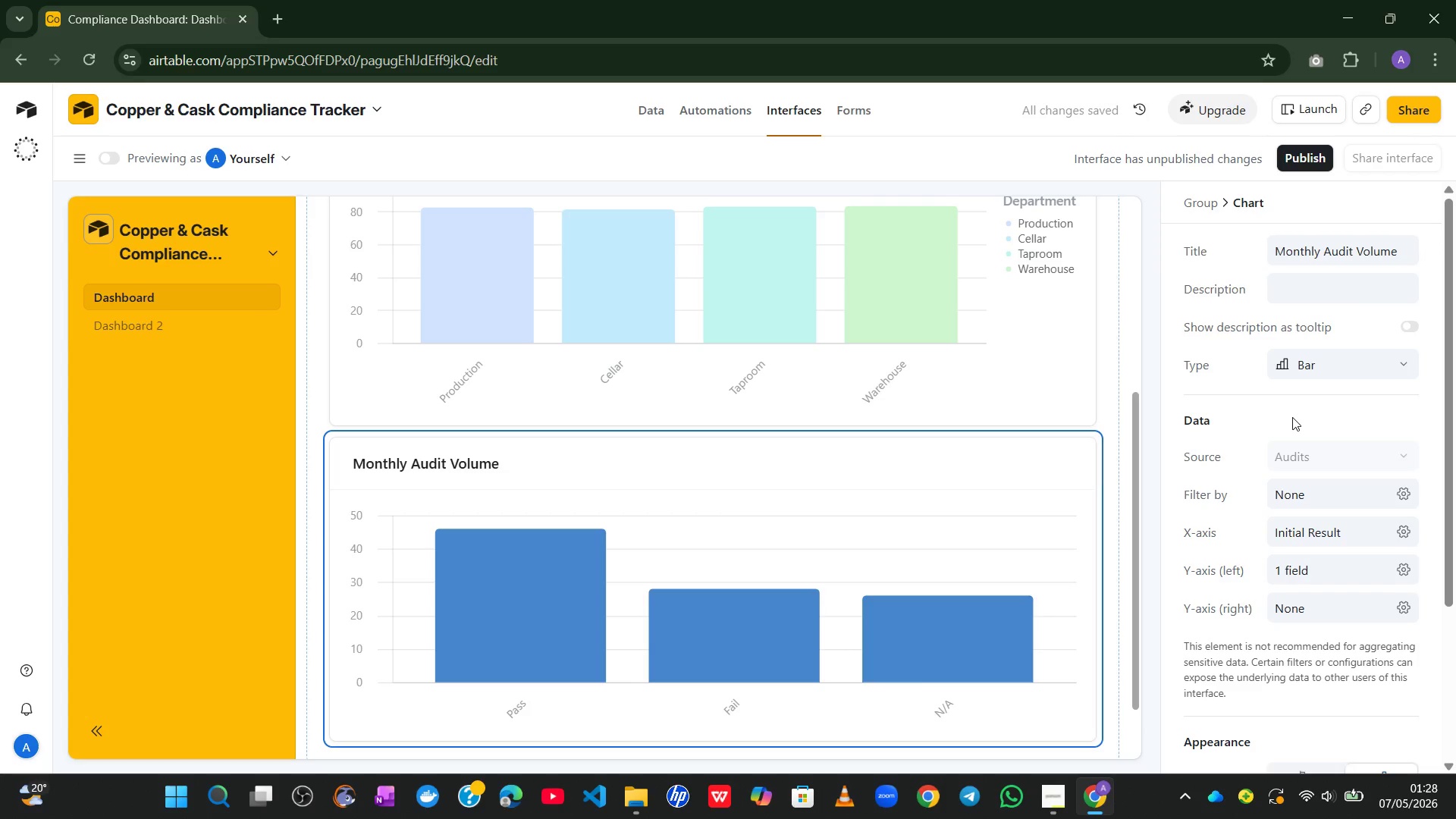 
left_click([1401, 529])
 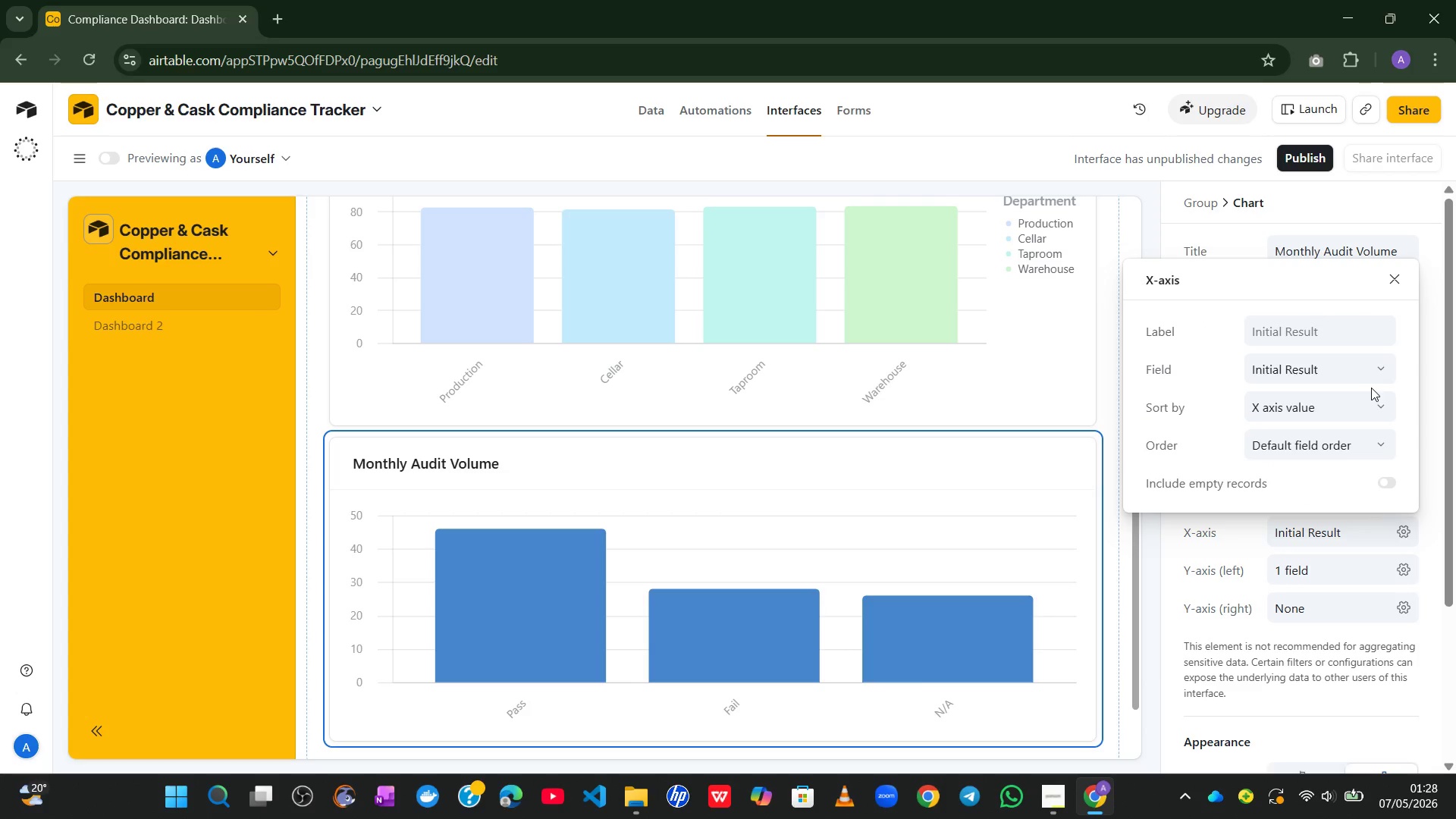 
left_click([1367, 369])
 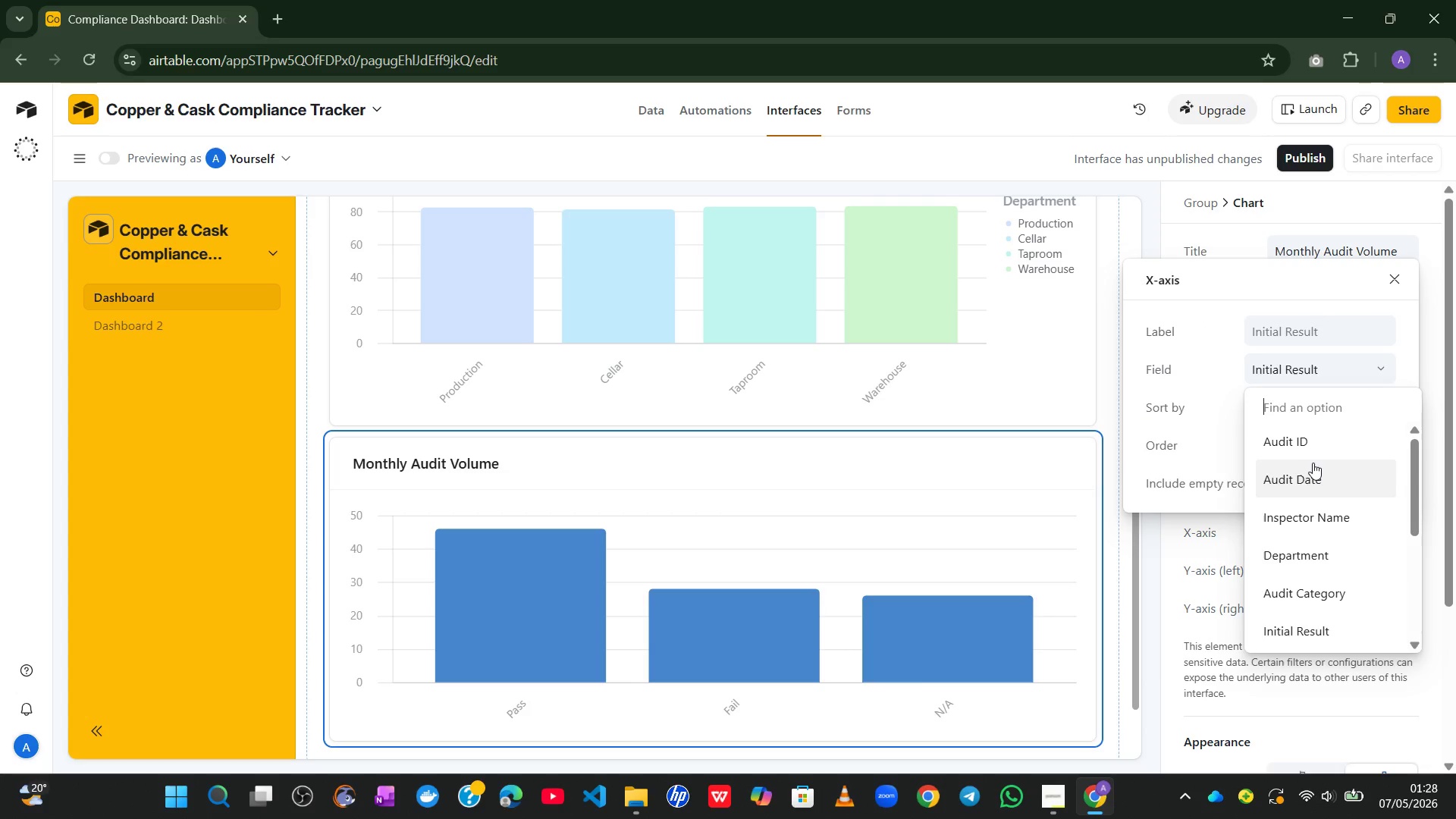 
left_click([1307, 472])
 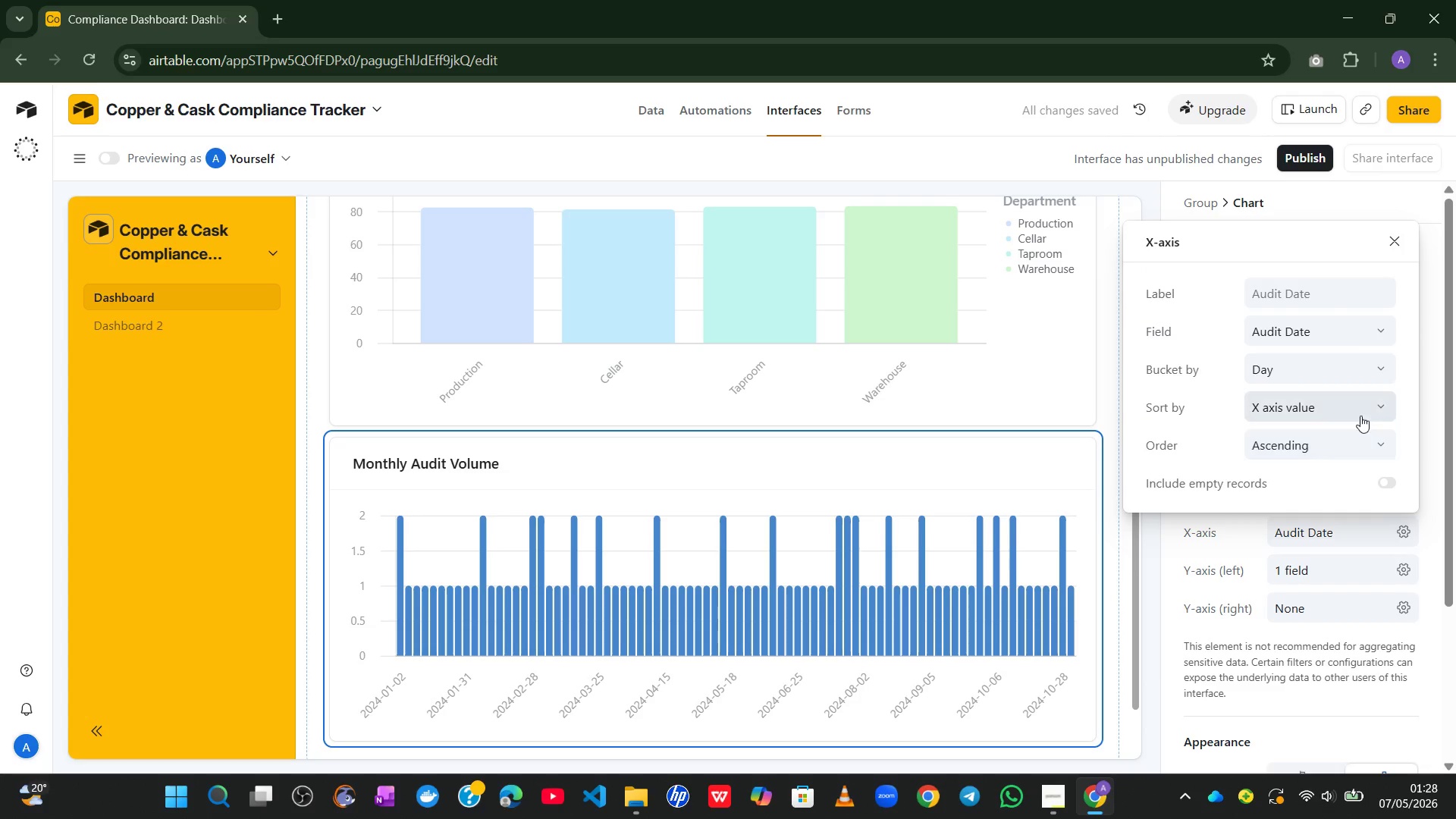 
wait(8.19)
 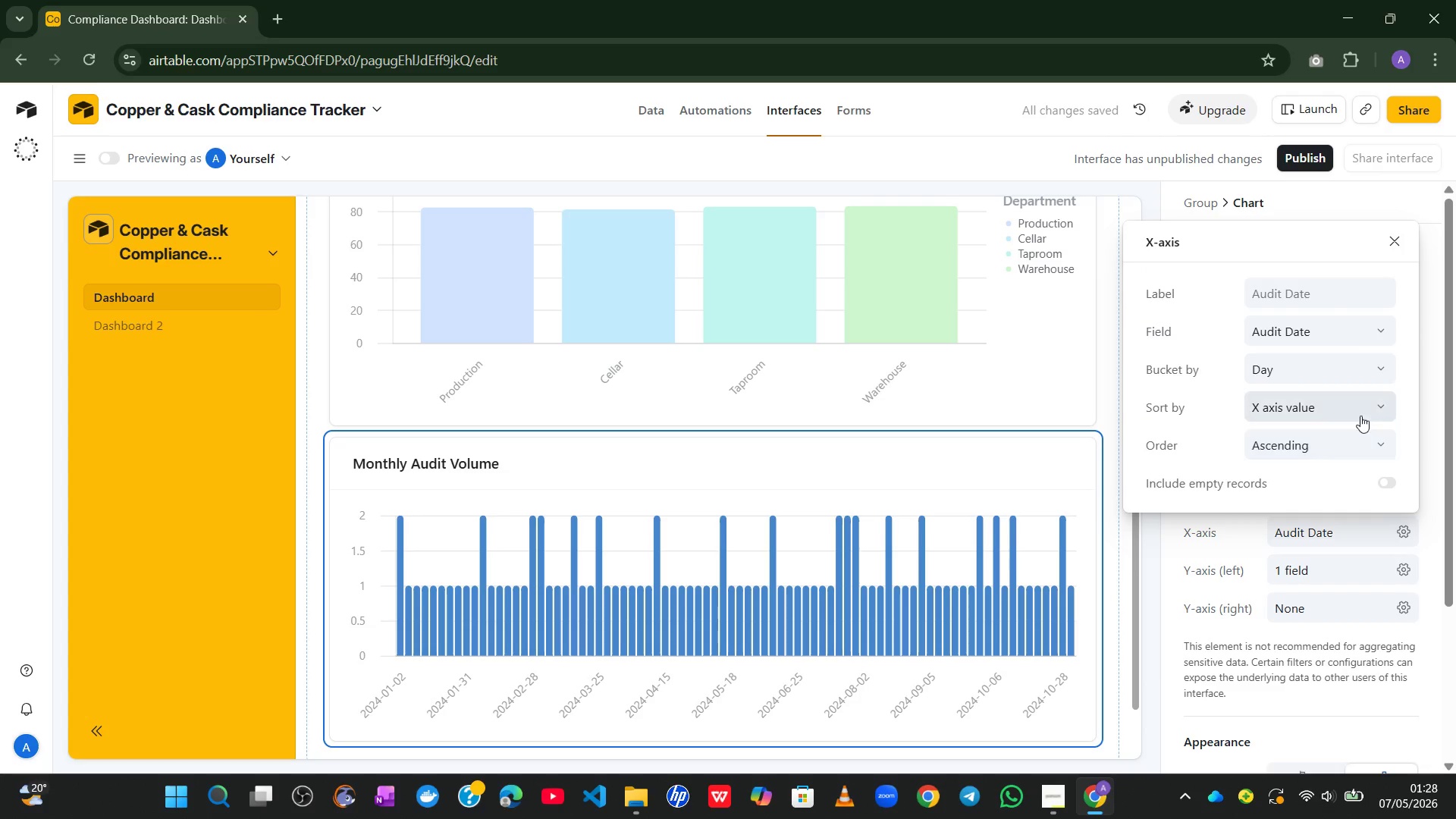 
left_click([1365, 416])
 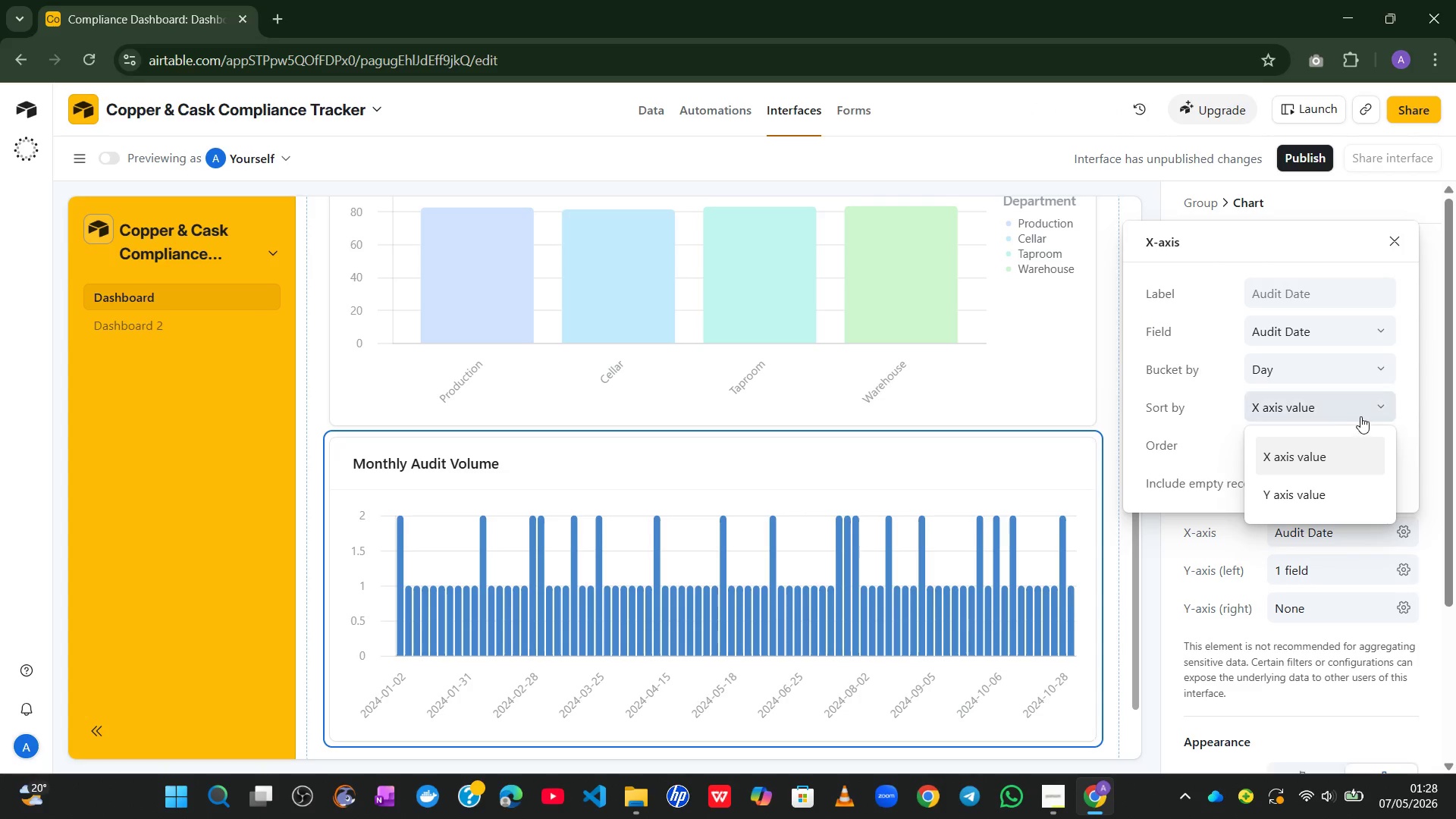 
left_click([1364, 414])
 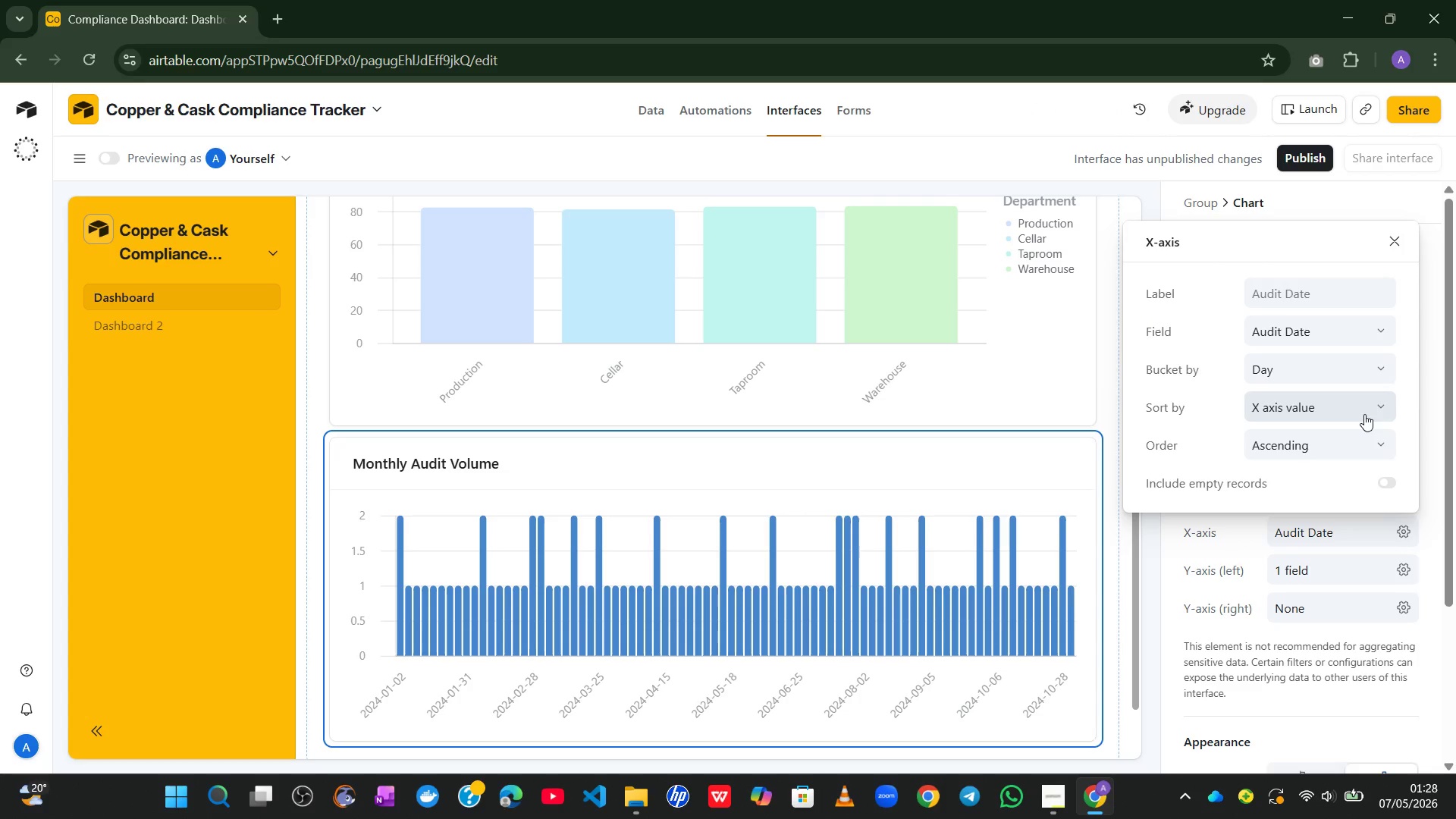 
left_click([1377, 361])
 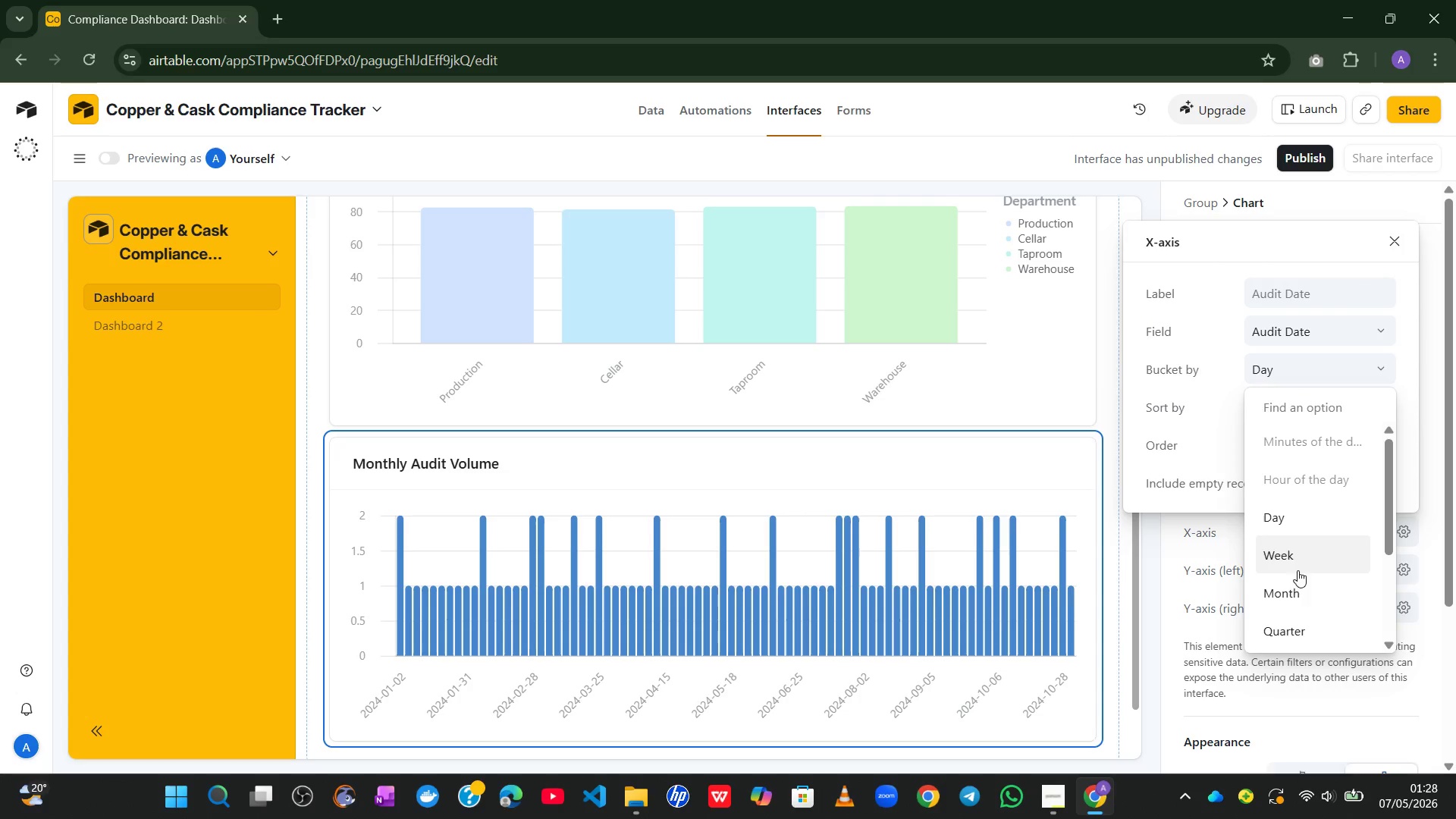 
left_click([1288, 599])
 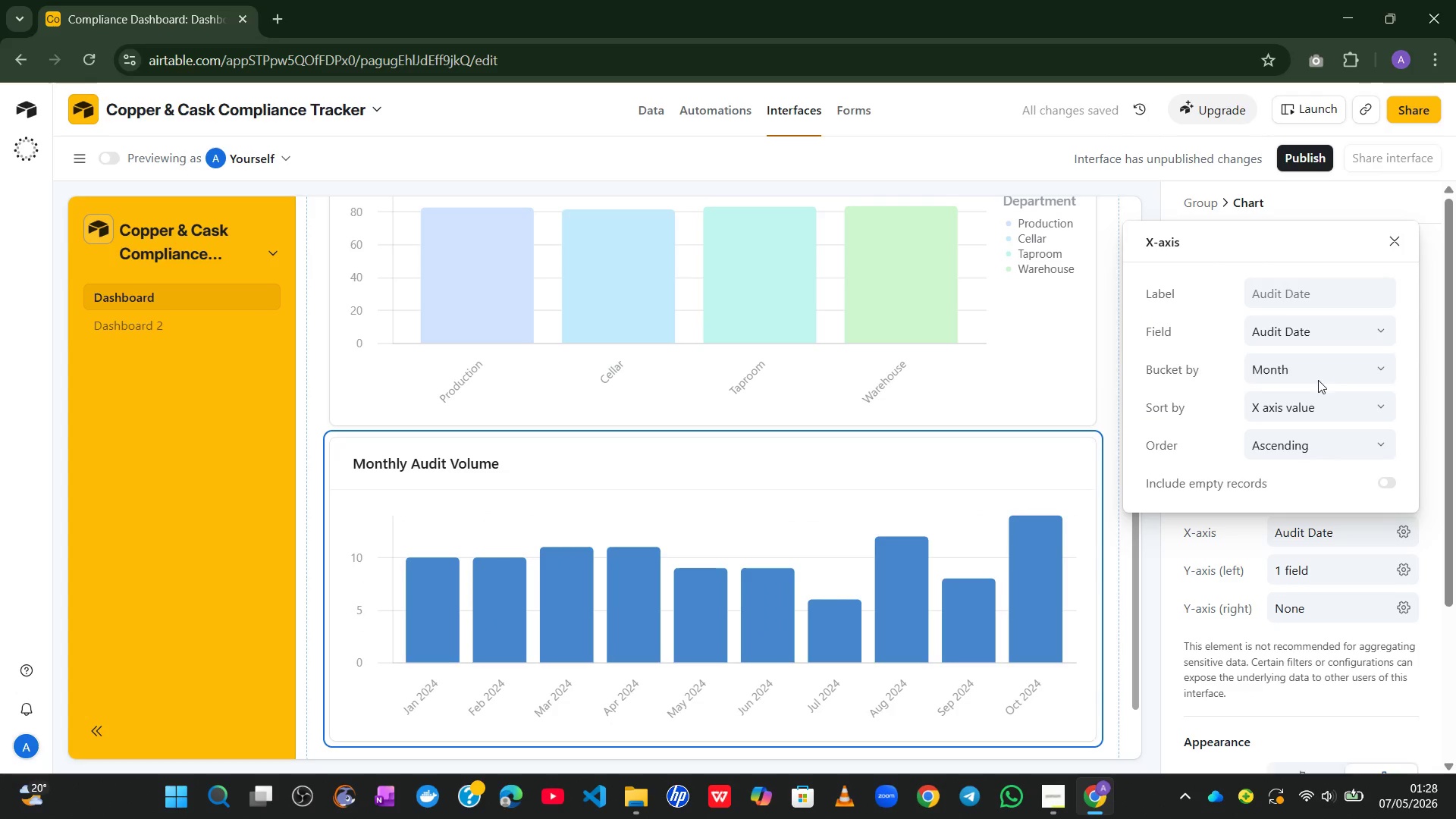 
left_click([1394, 239])
 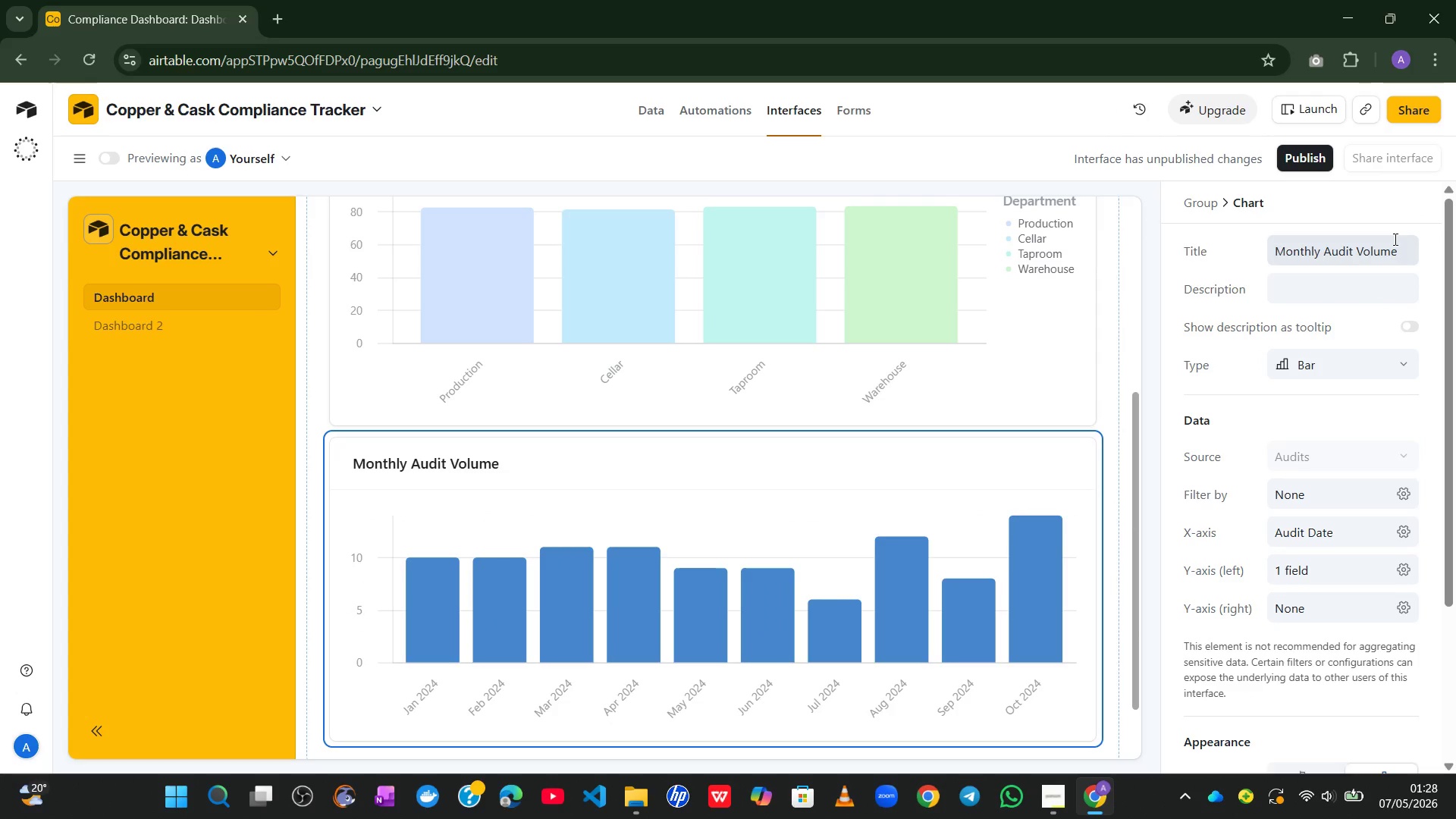 
wait(8.51)
 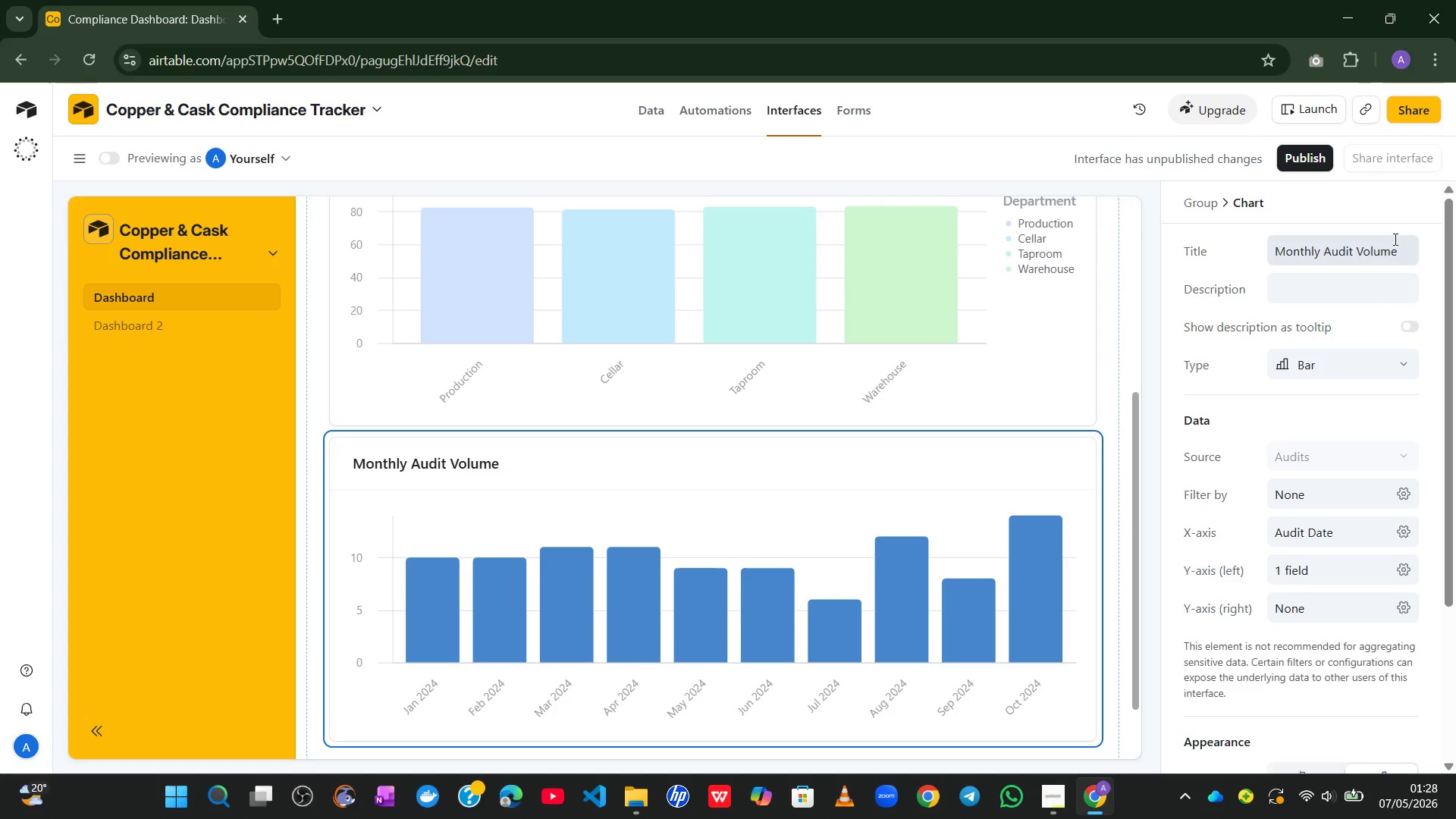 
left_click([1403, 559])
 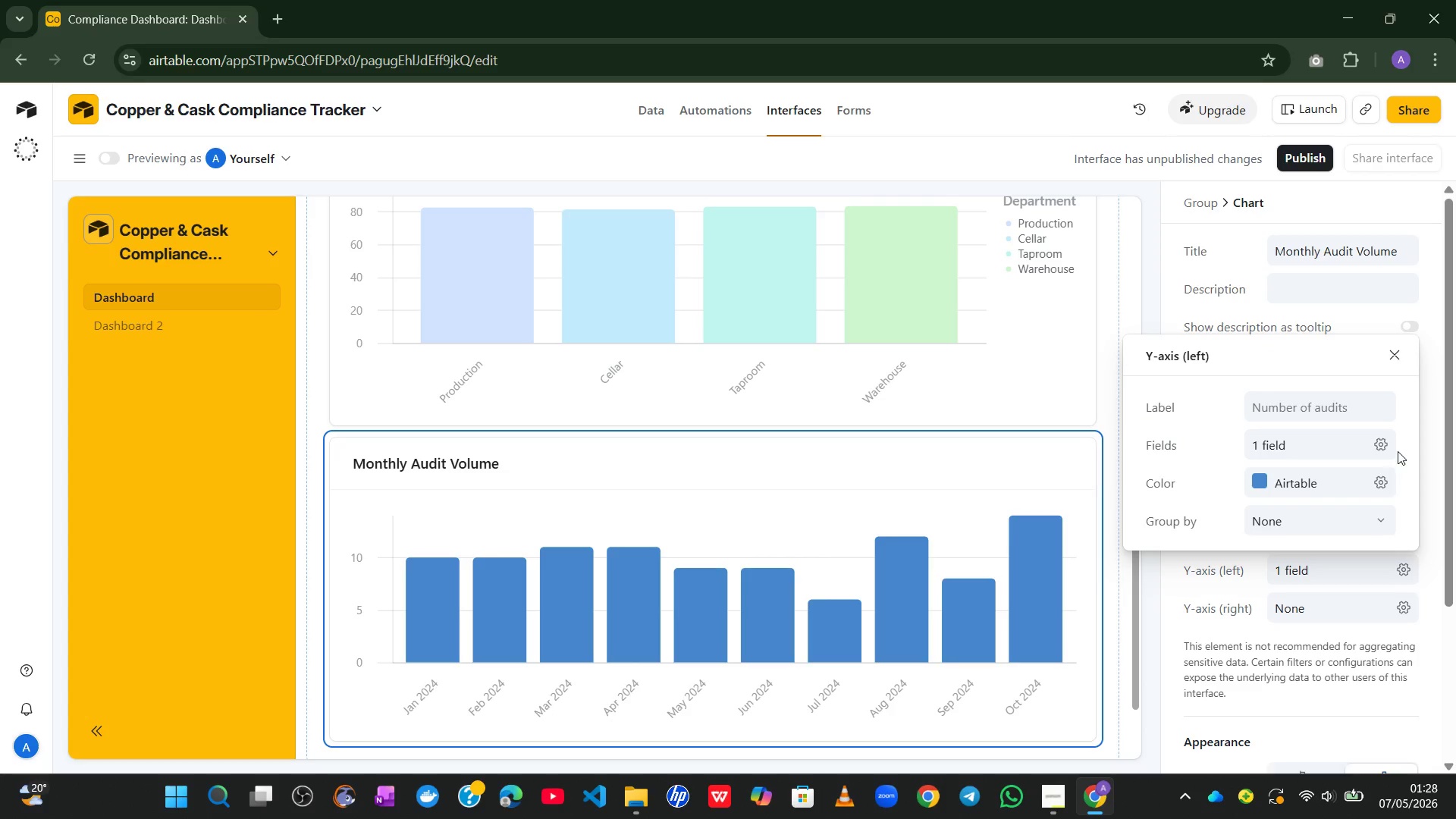 
wait(6.74)
 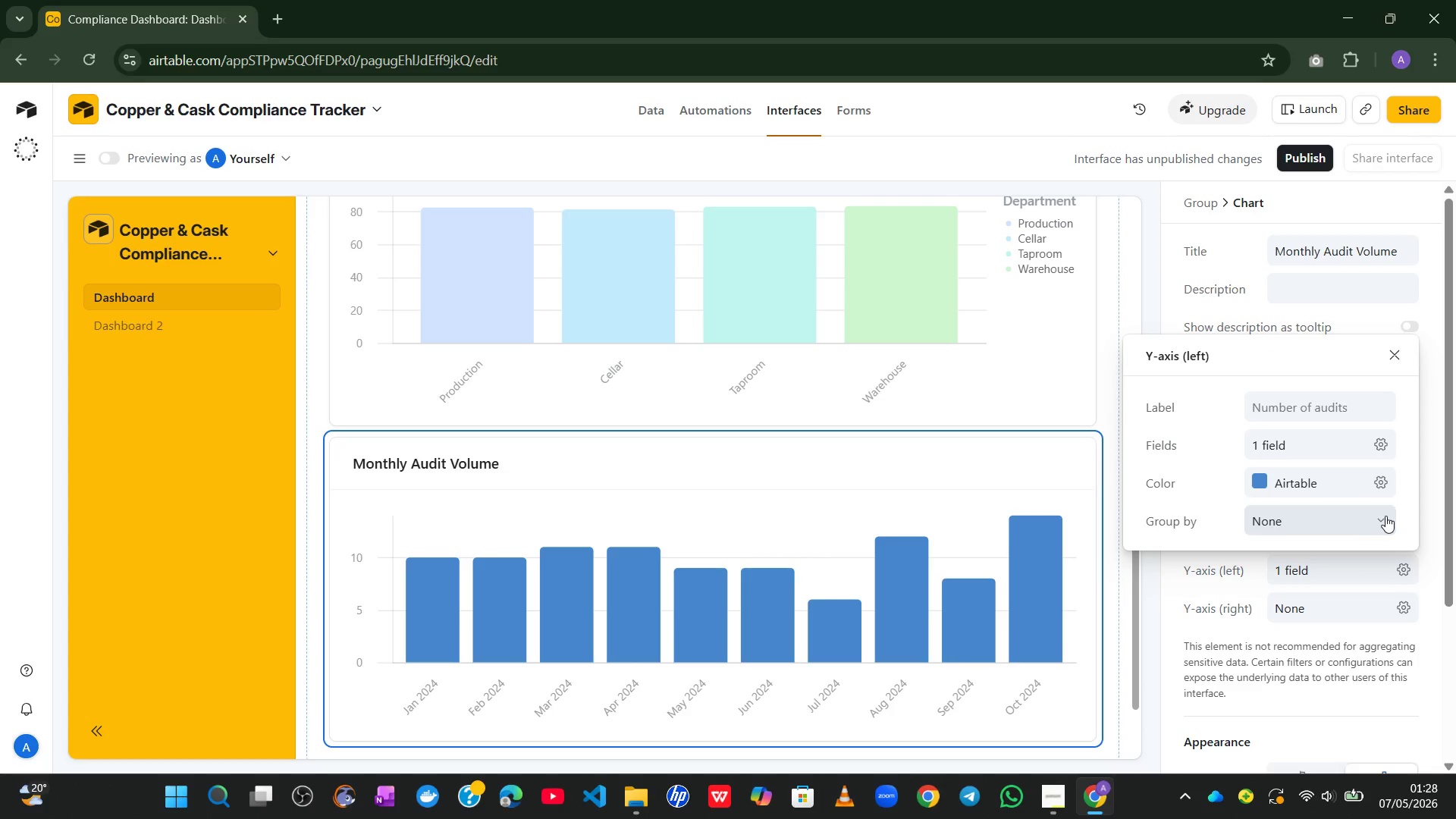 
left_click([1388, 444])
 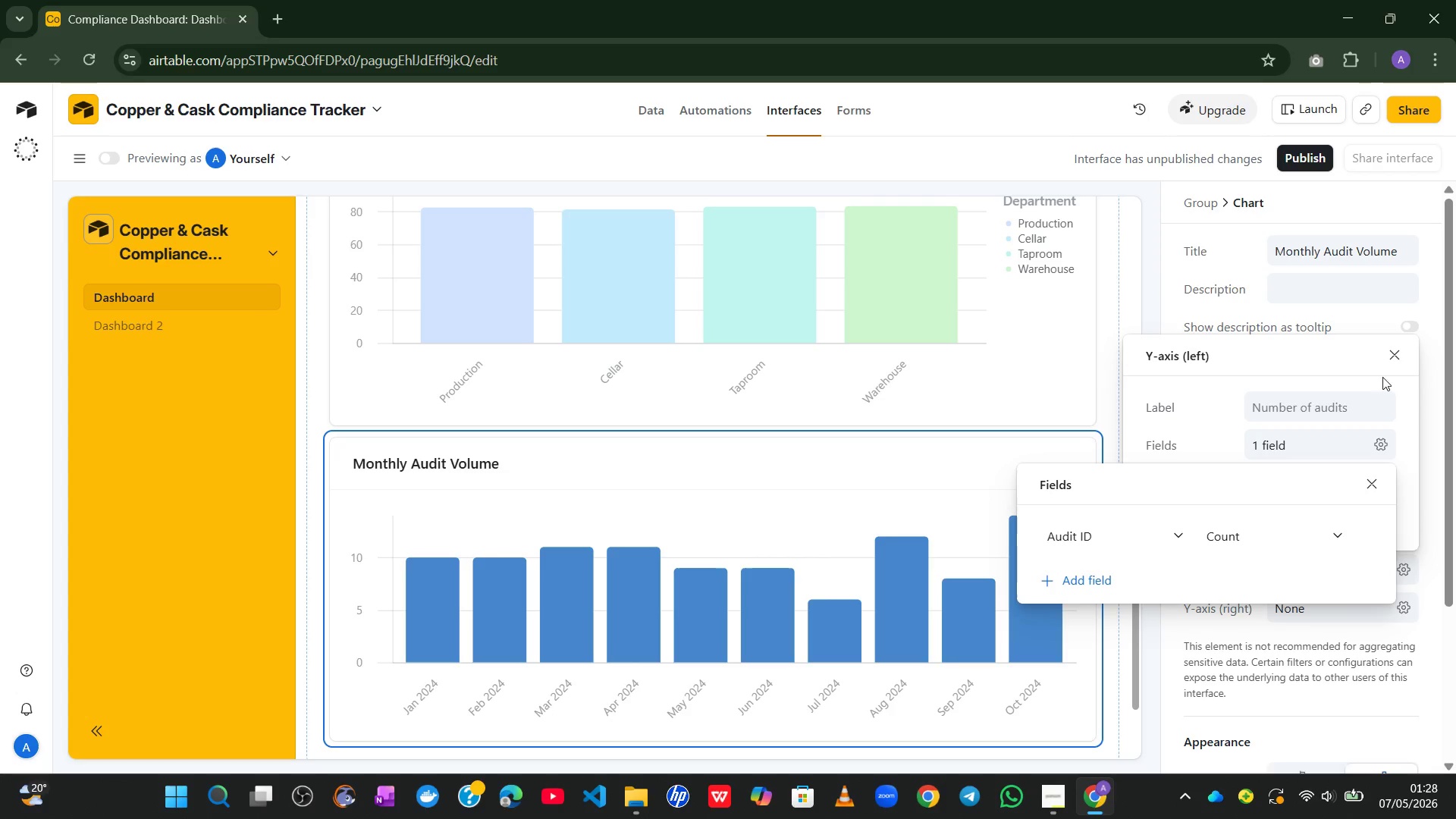 
left_click([1393, 359])
 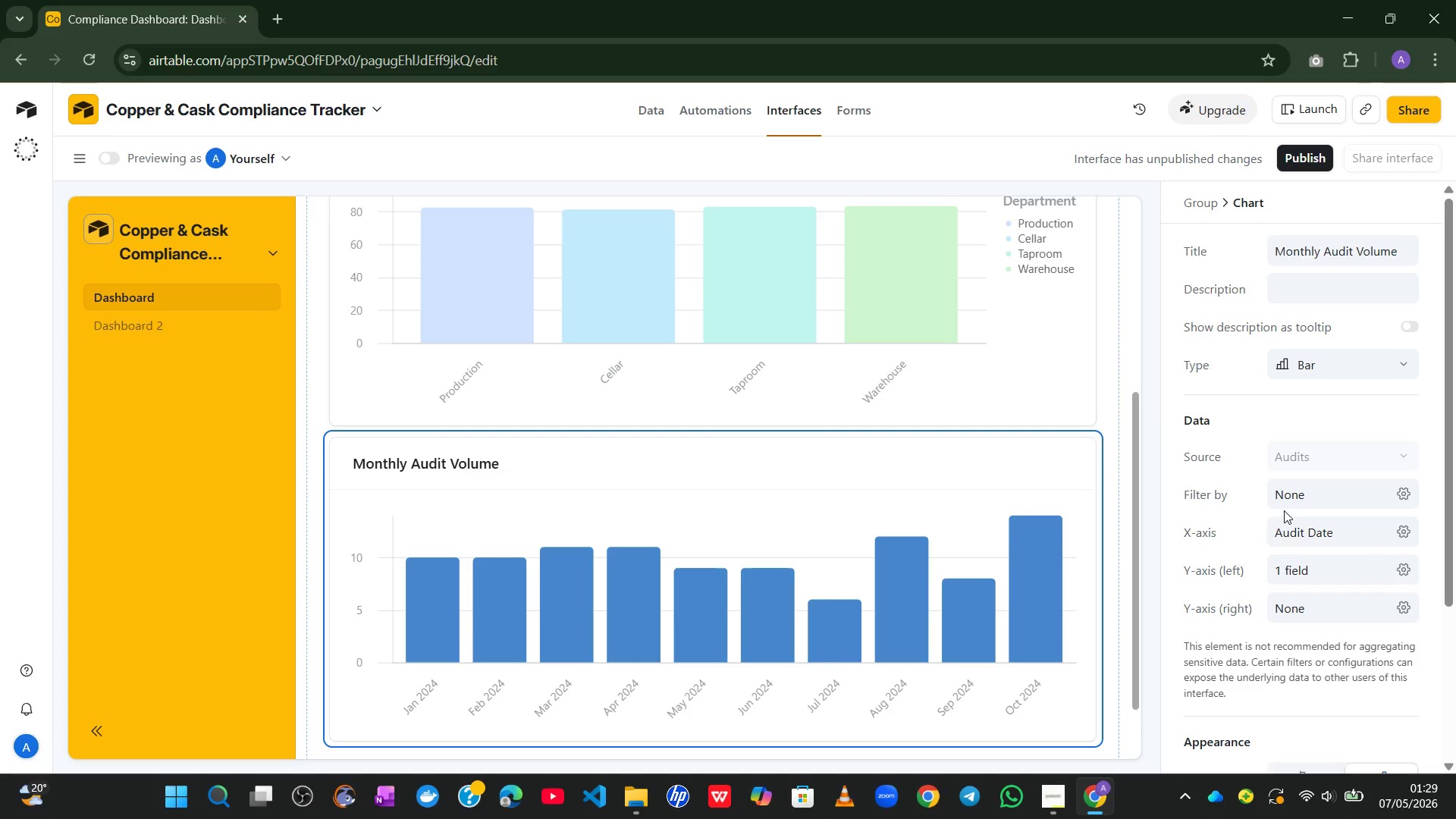 
wait(13.98)
 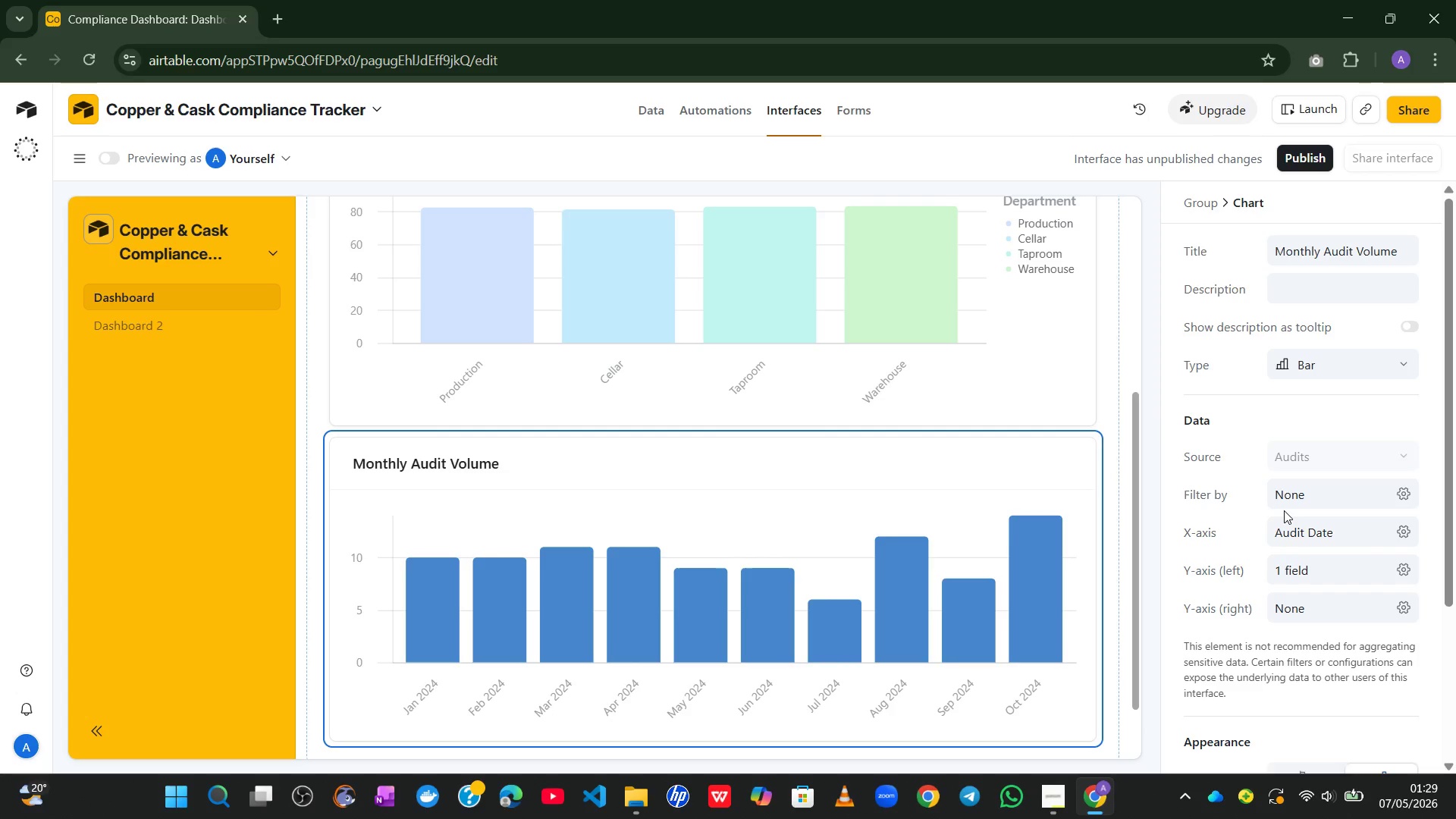 
left_click([855, 423])
 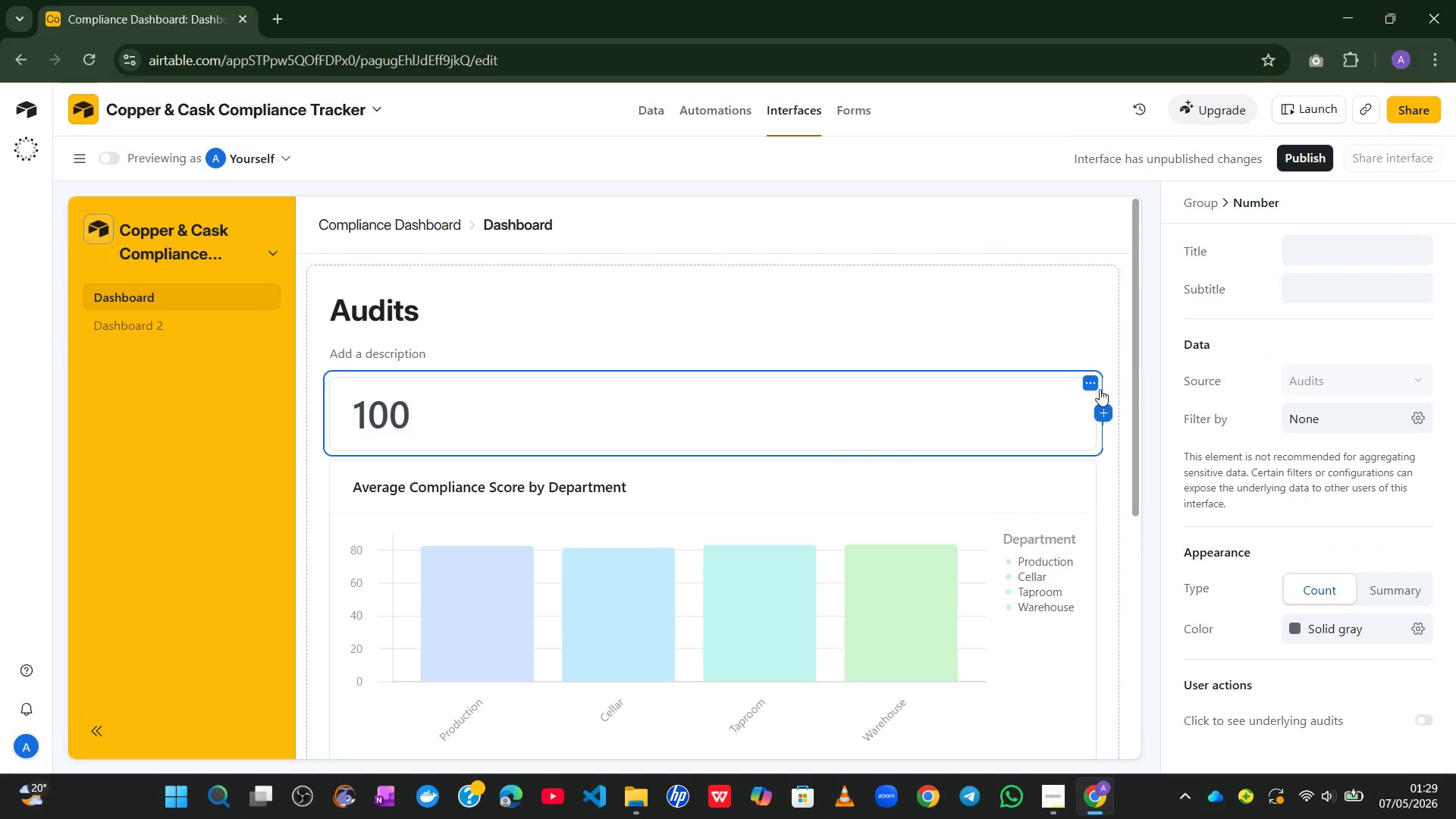 
left_click([1091, 384])
 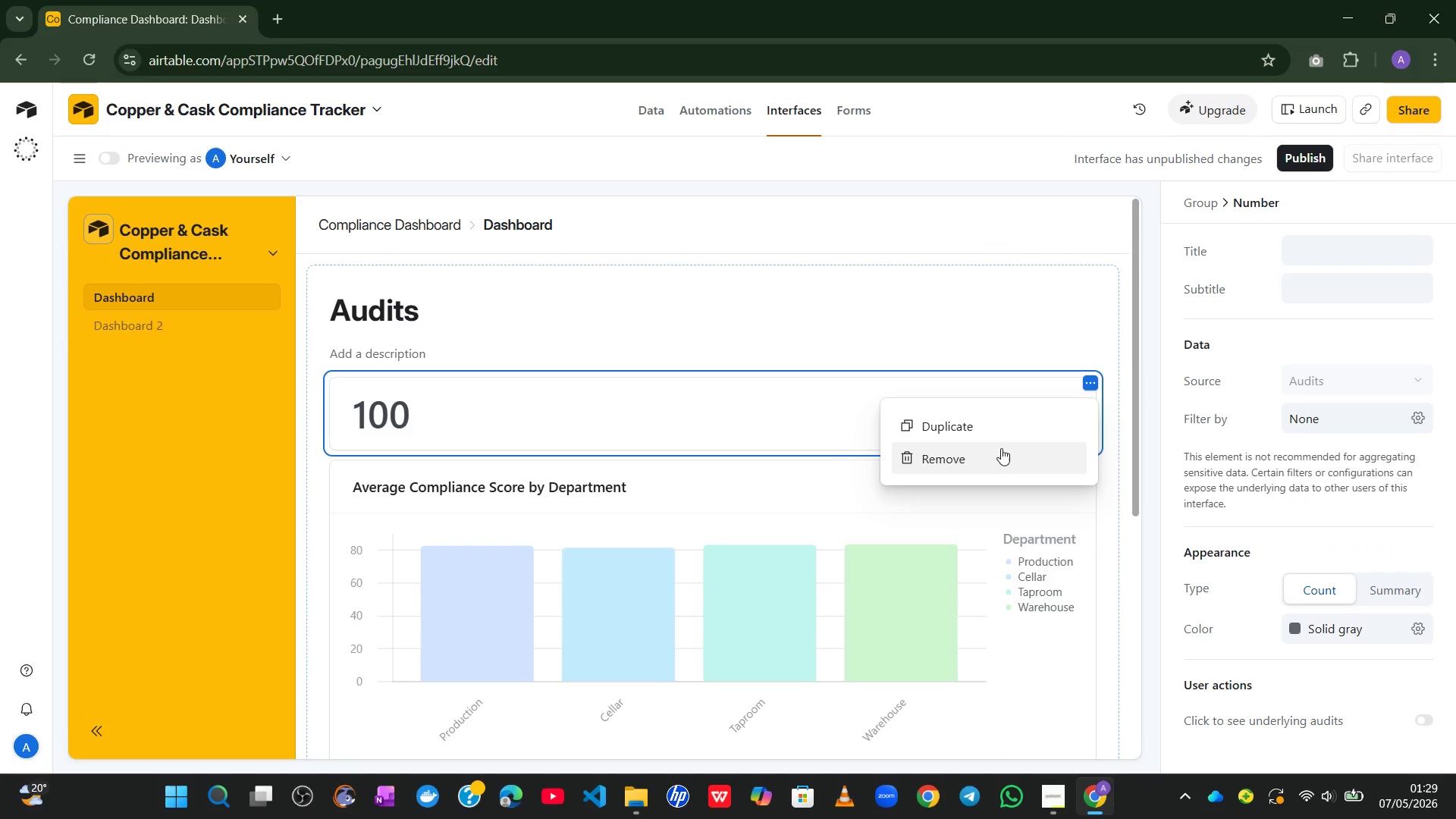 
left_click([973, 464])
 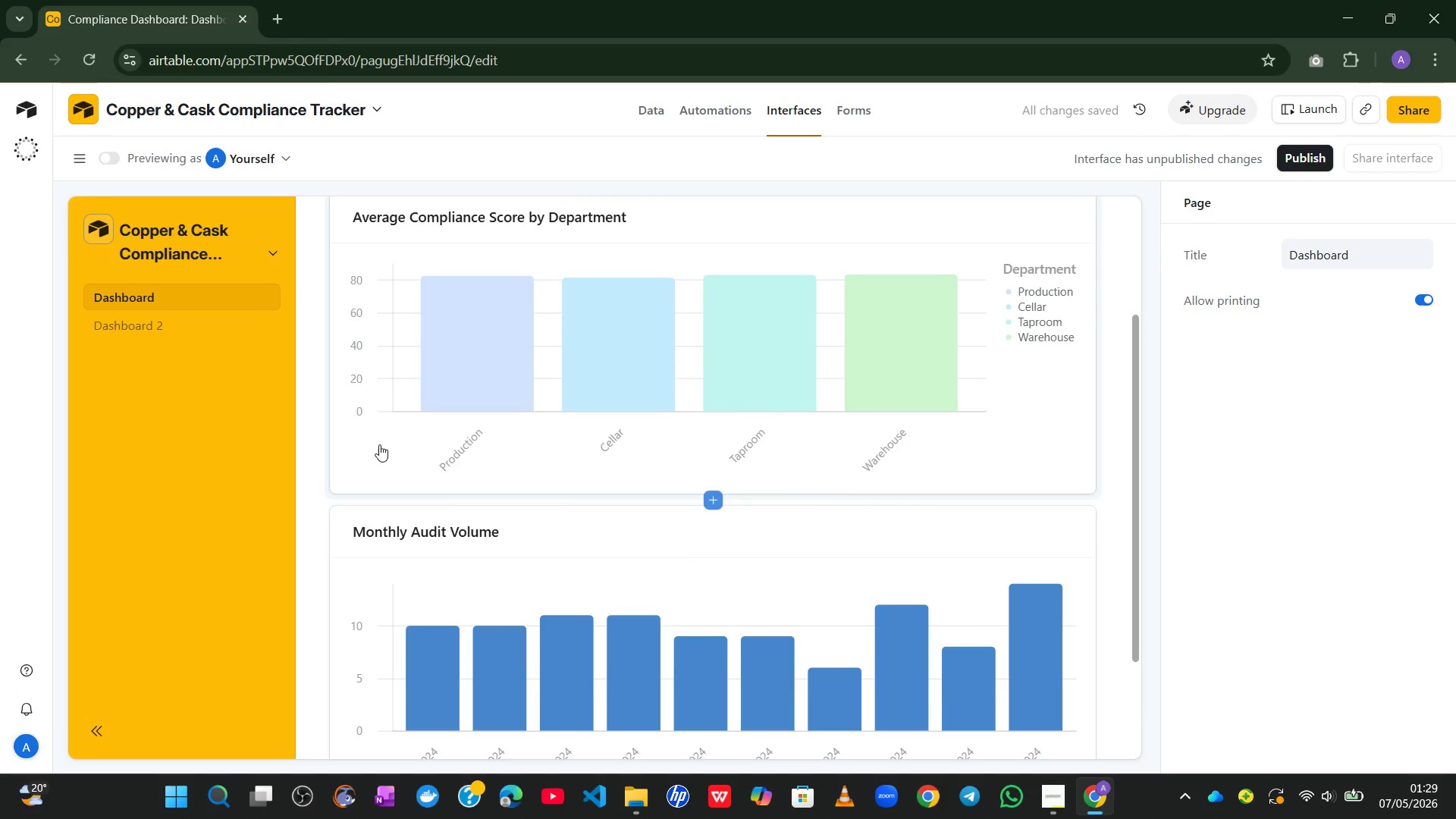 
left_click([168, 314])
 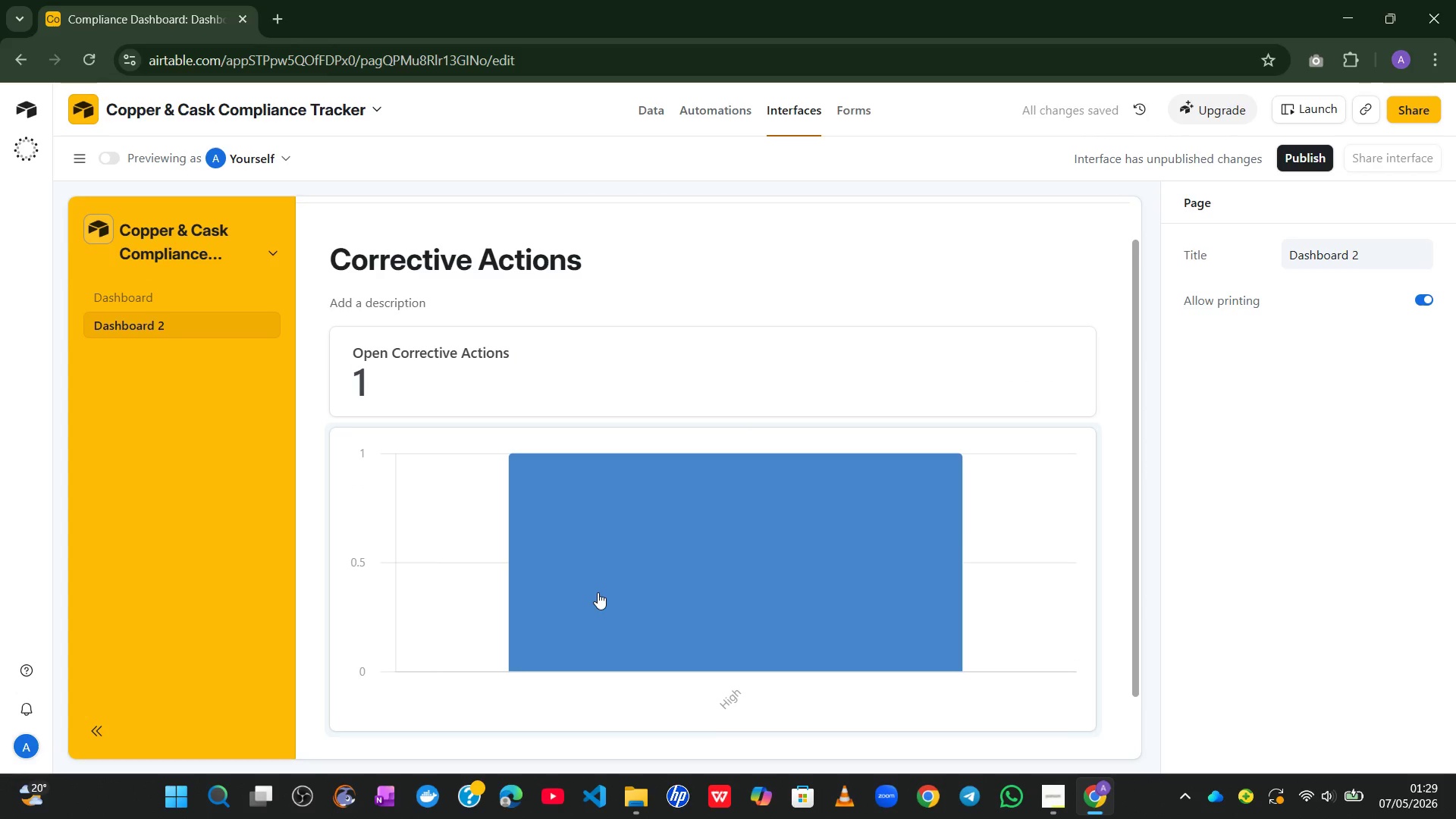 
wait(6.67)
 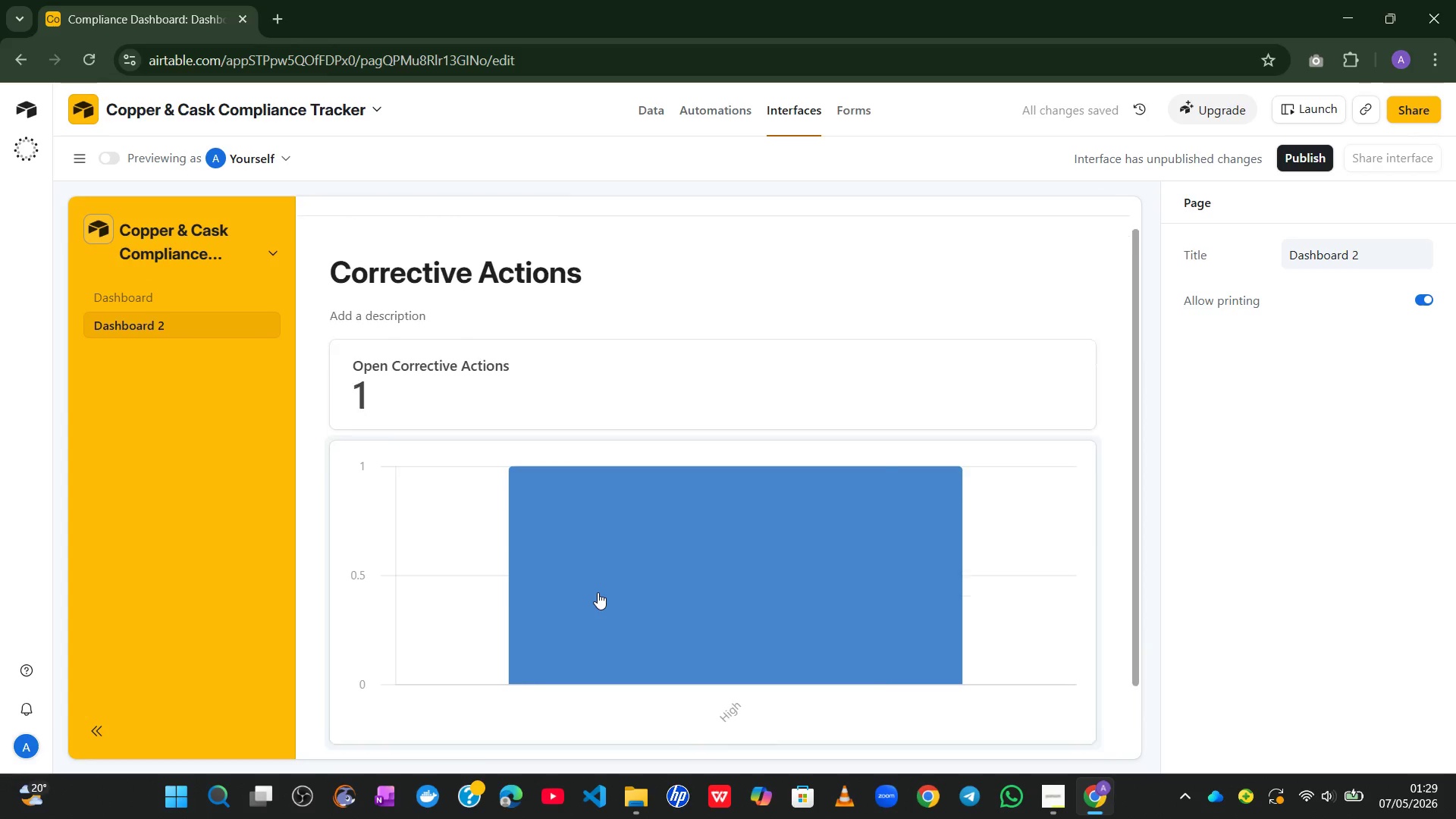 
left_click([1037, 465])
 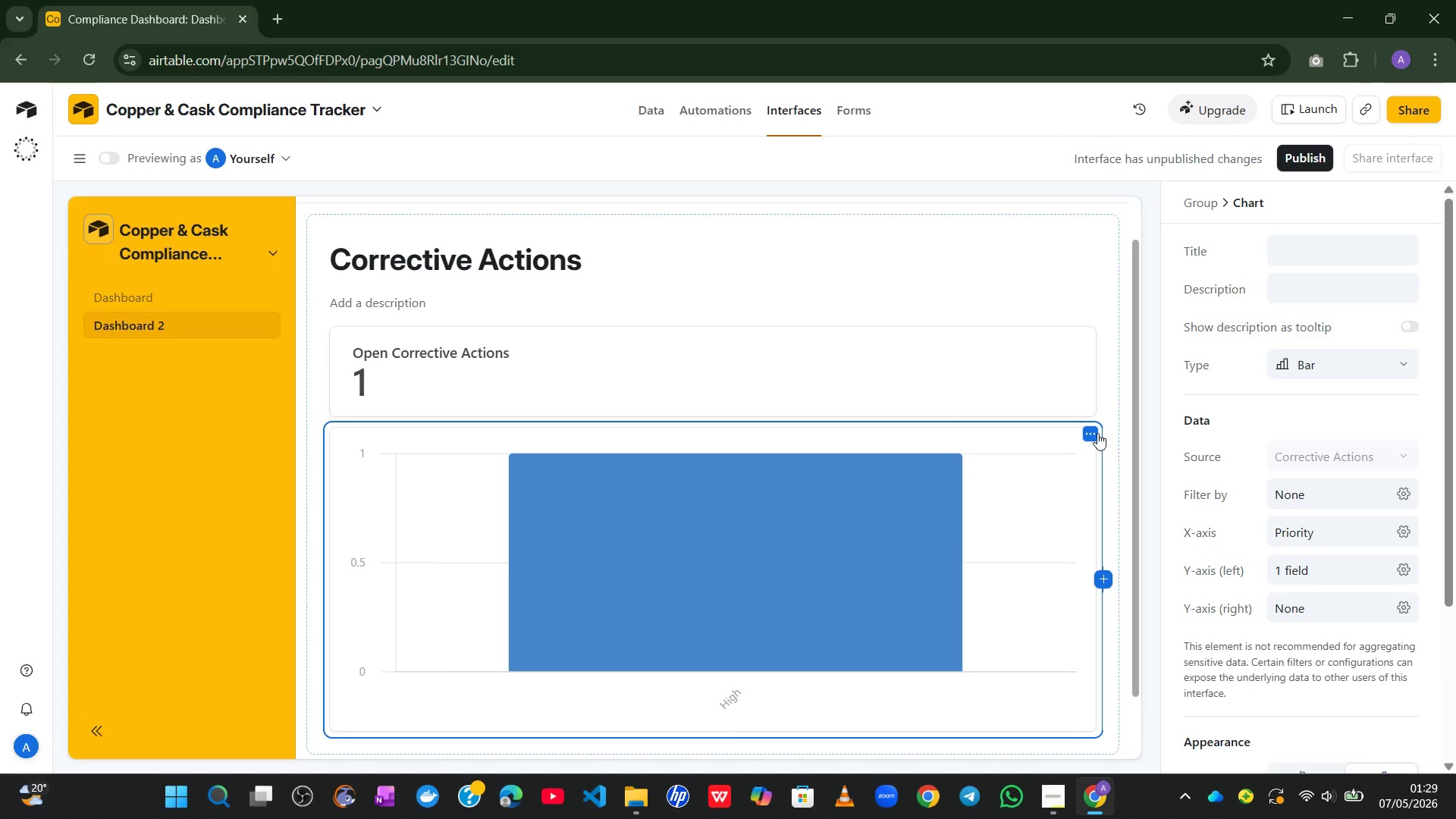 
left_click([1096, 432])
 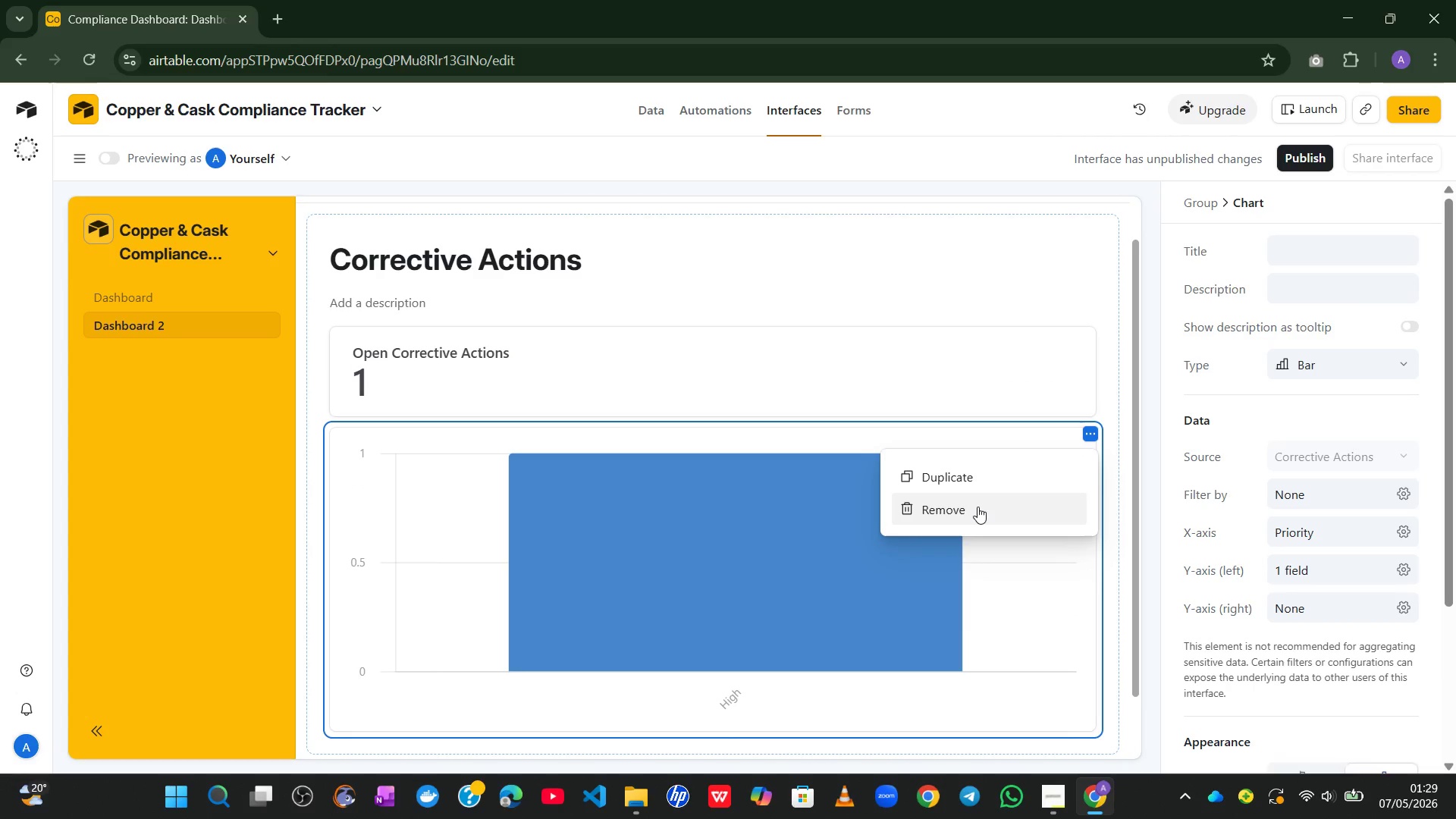 
left_click([977, 507])
 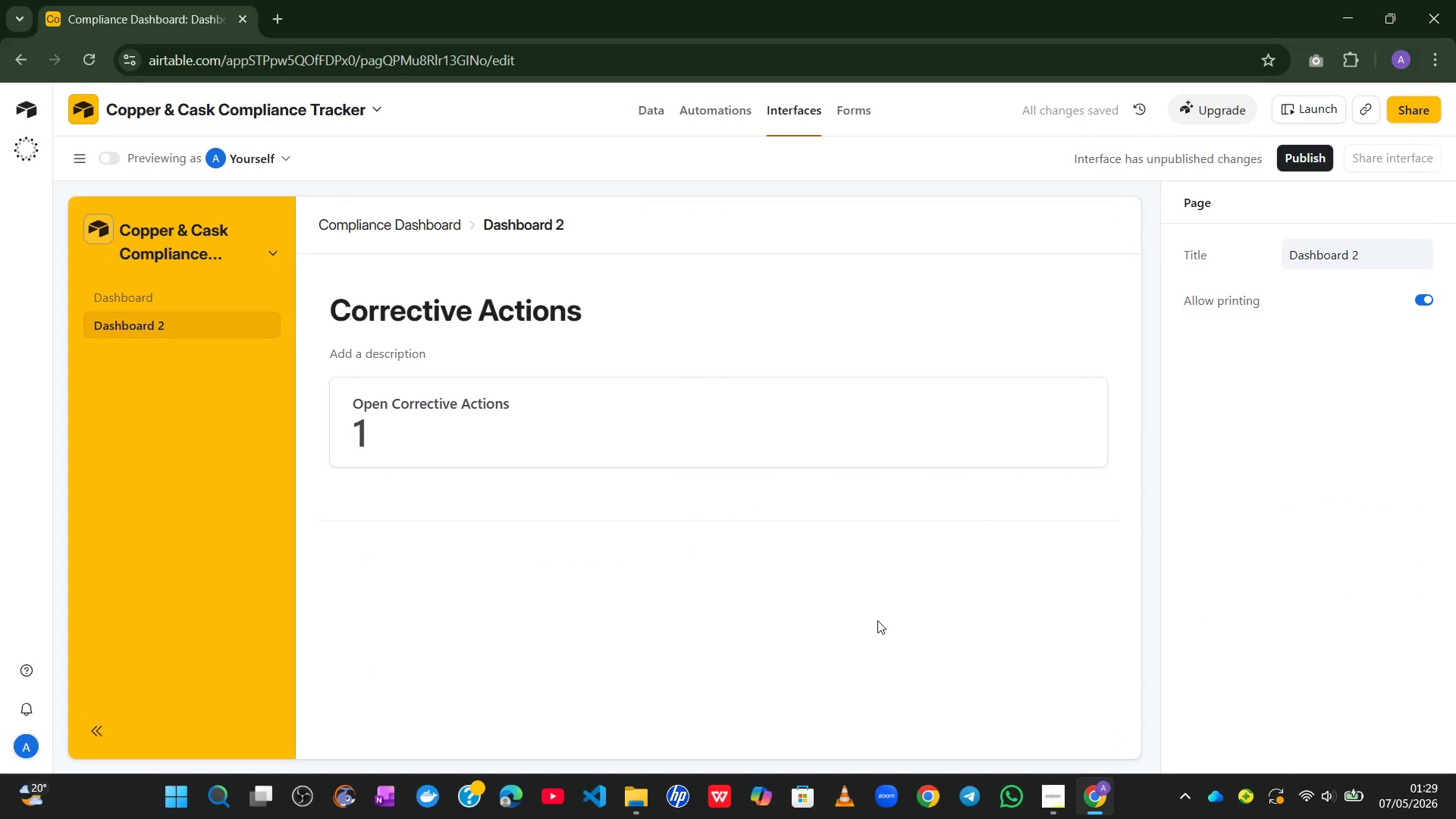 
wait(5.3)
 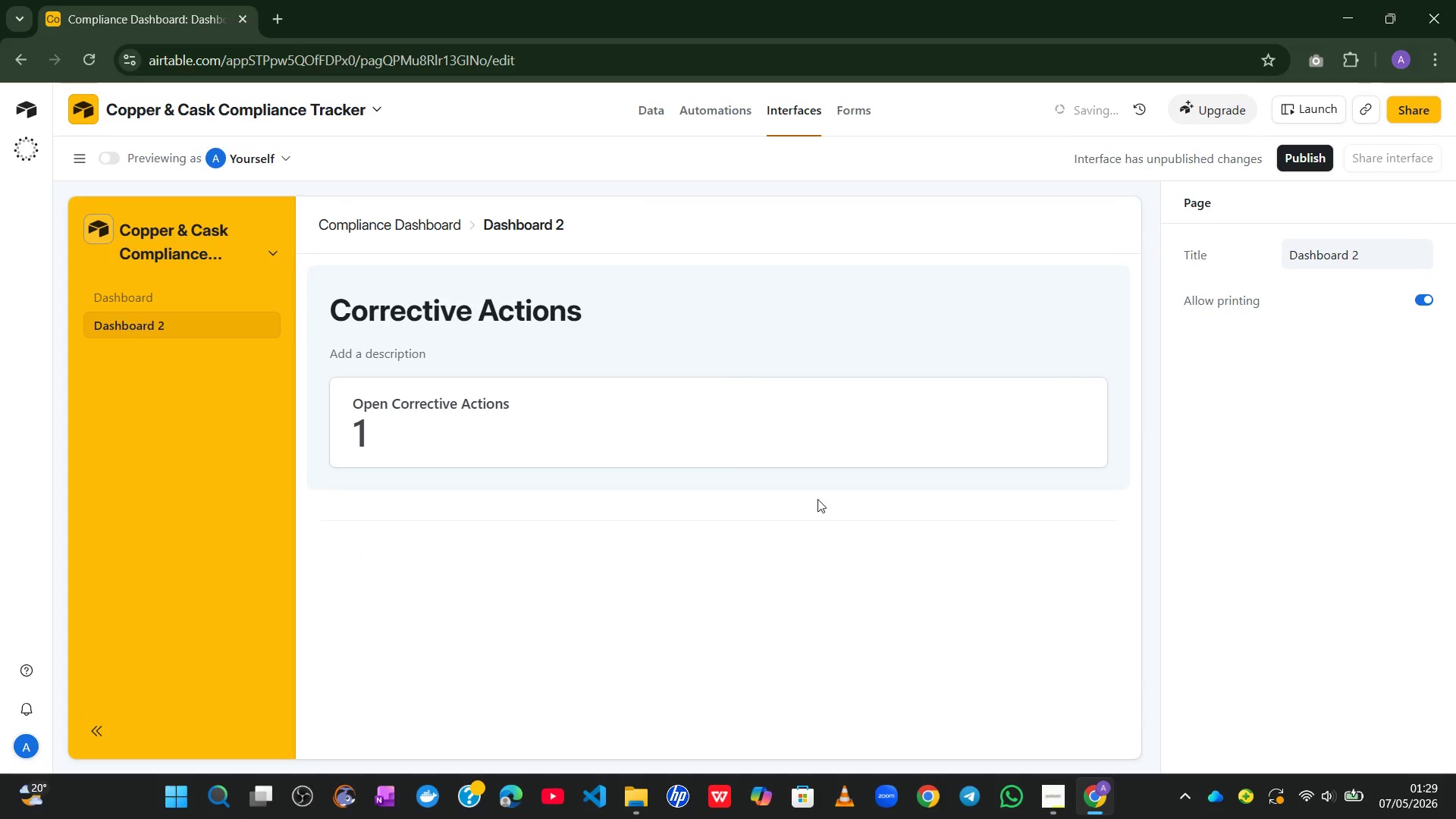 
left_click([1050, 795])